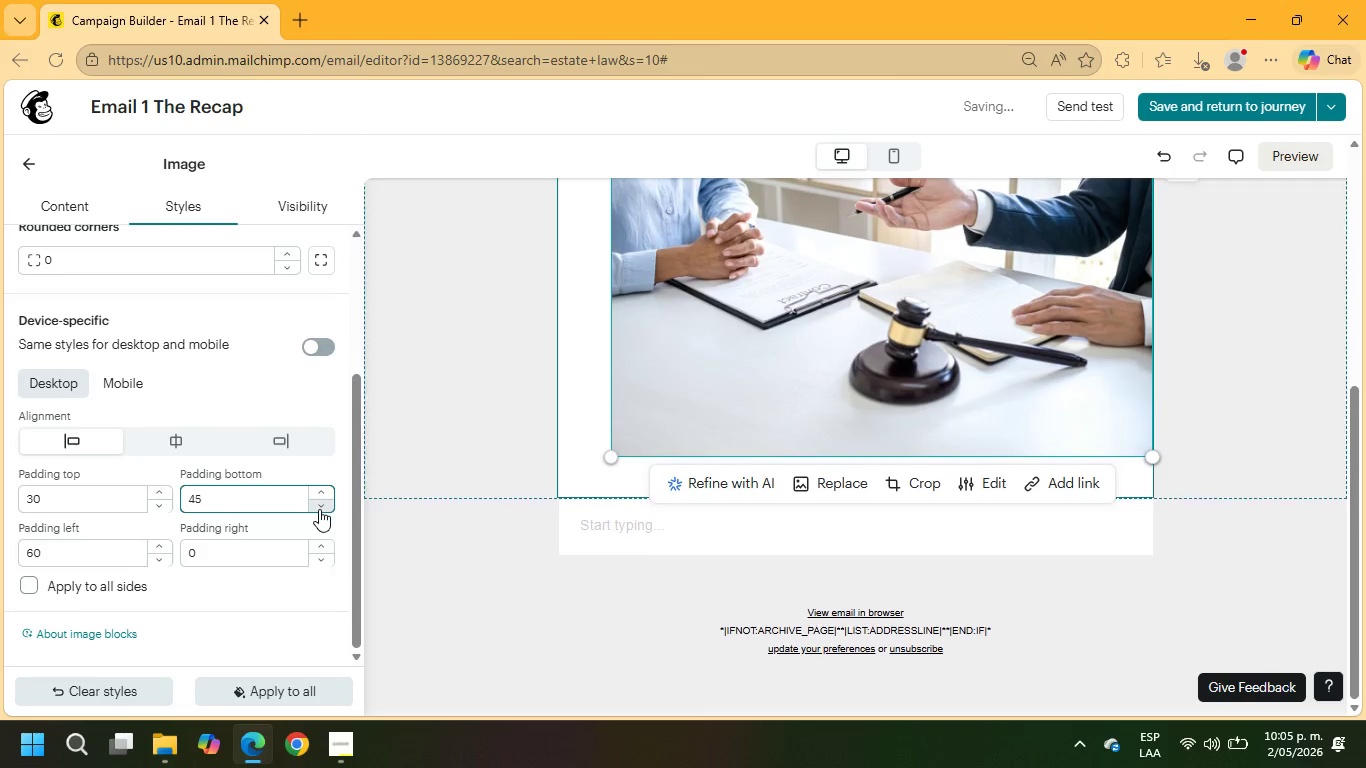 
triple_click([319, 509])
 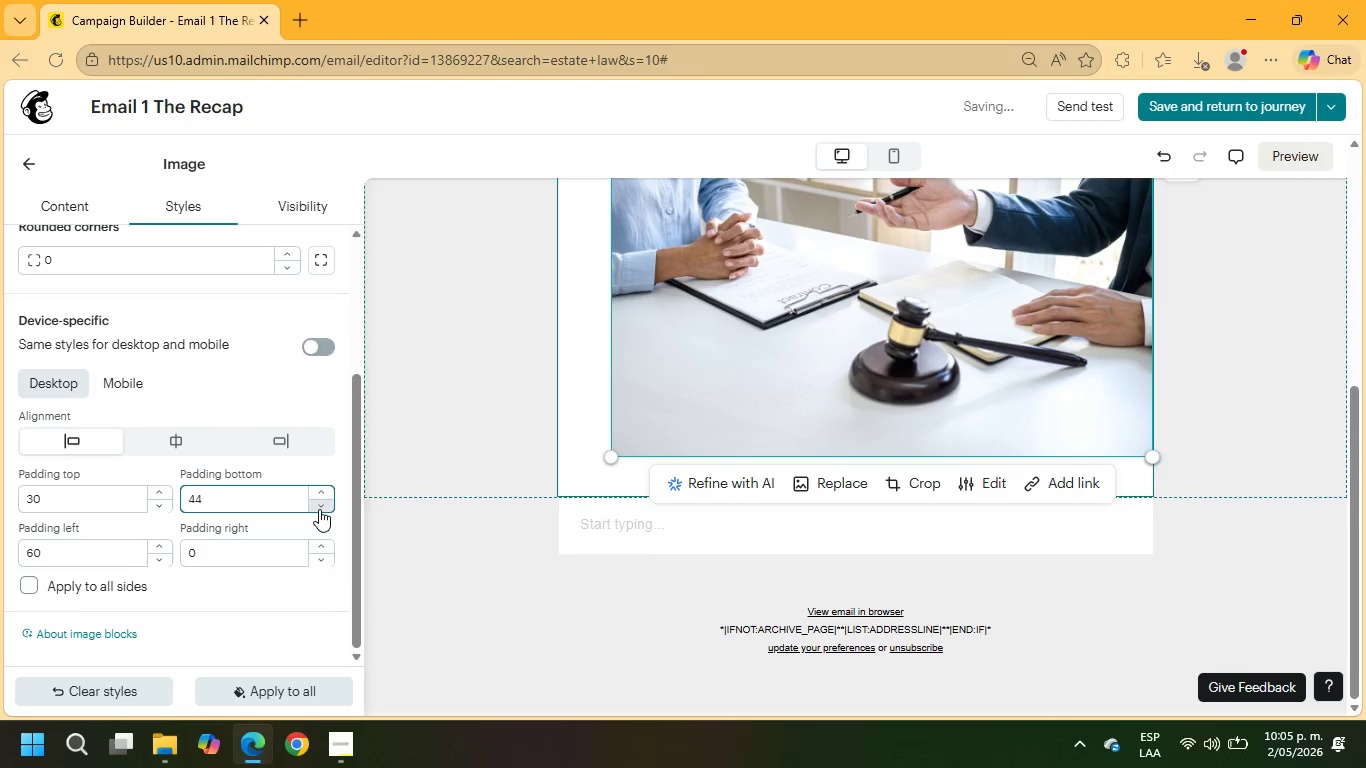 
triple_click([319, 509])
 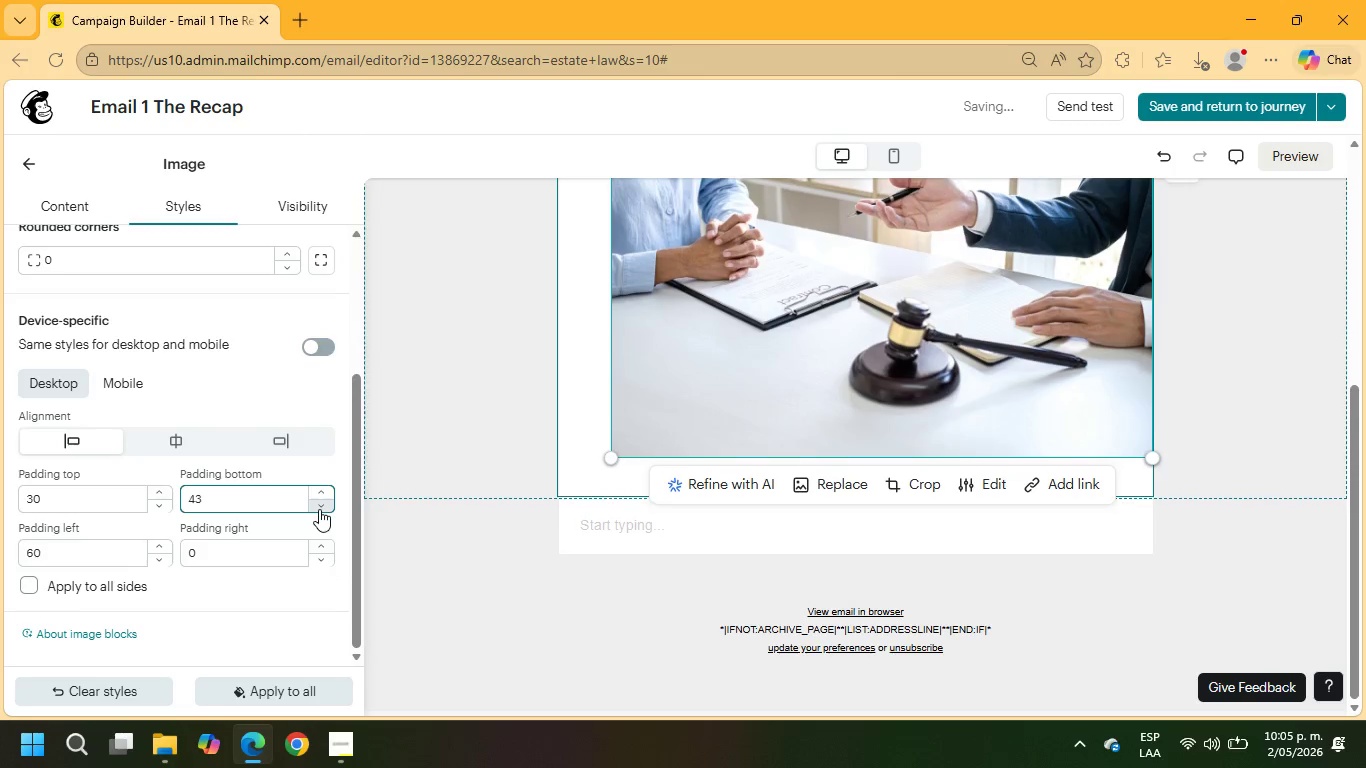 
triple_click([319, 509])
 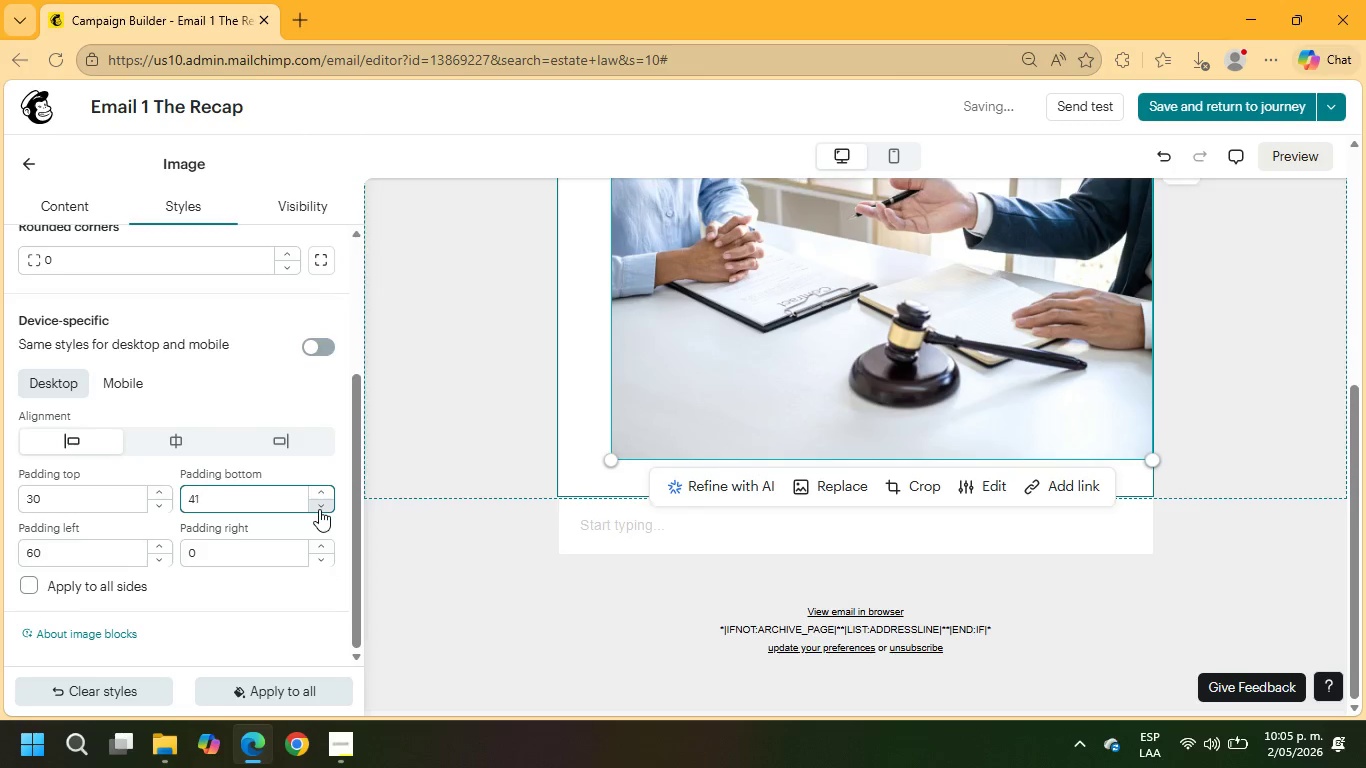 
triple_click([319, 509])
 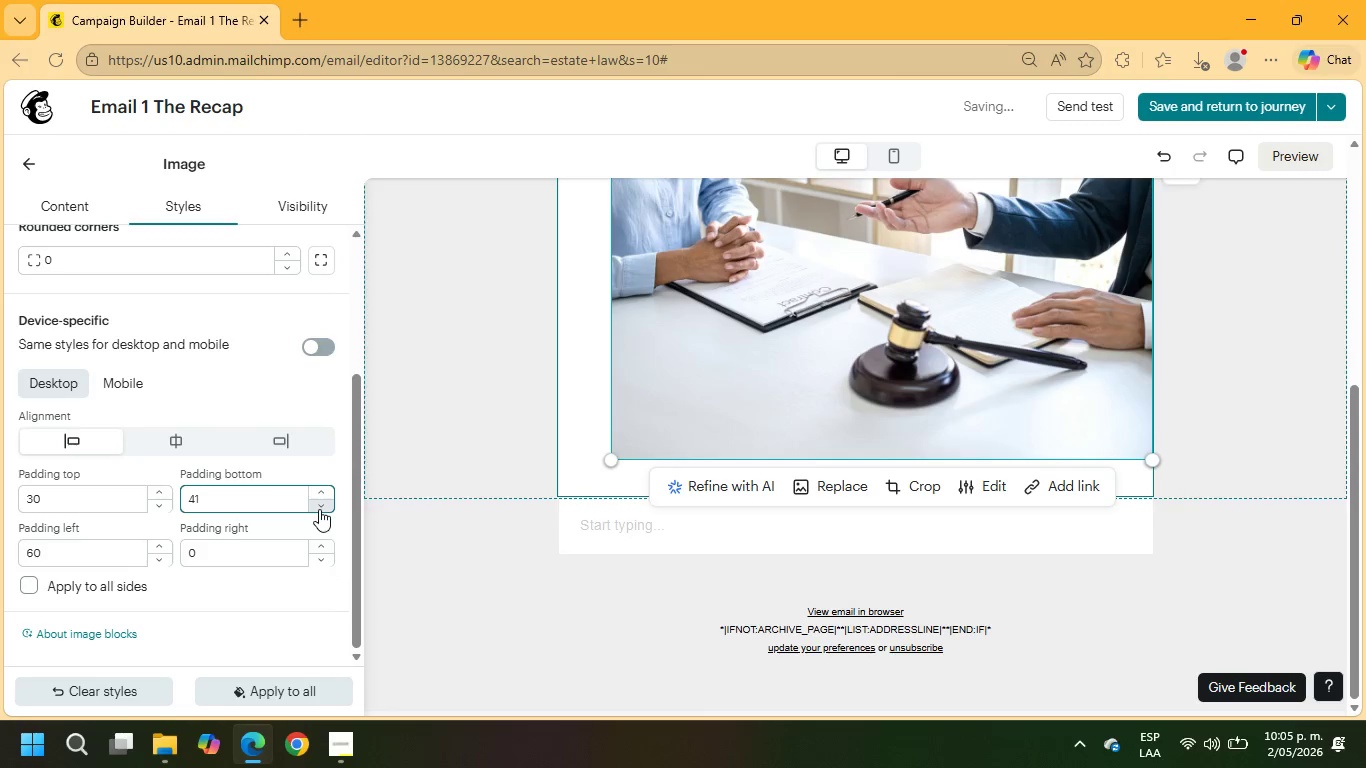 
triple_click([319, 509])
 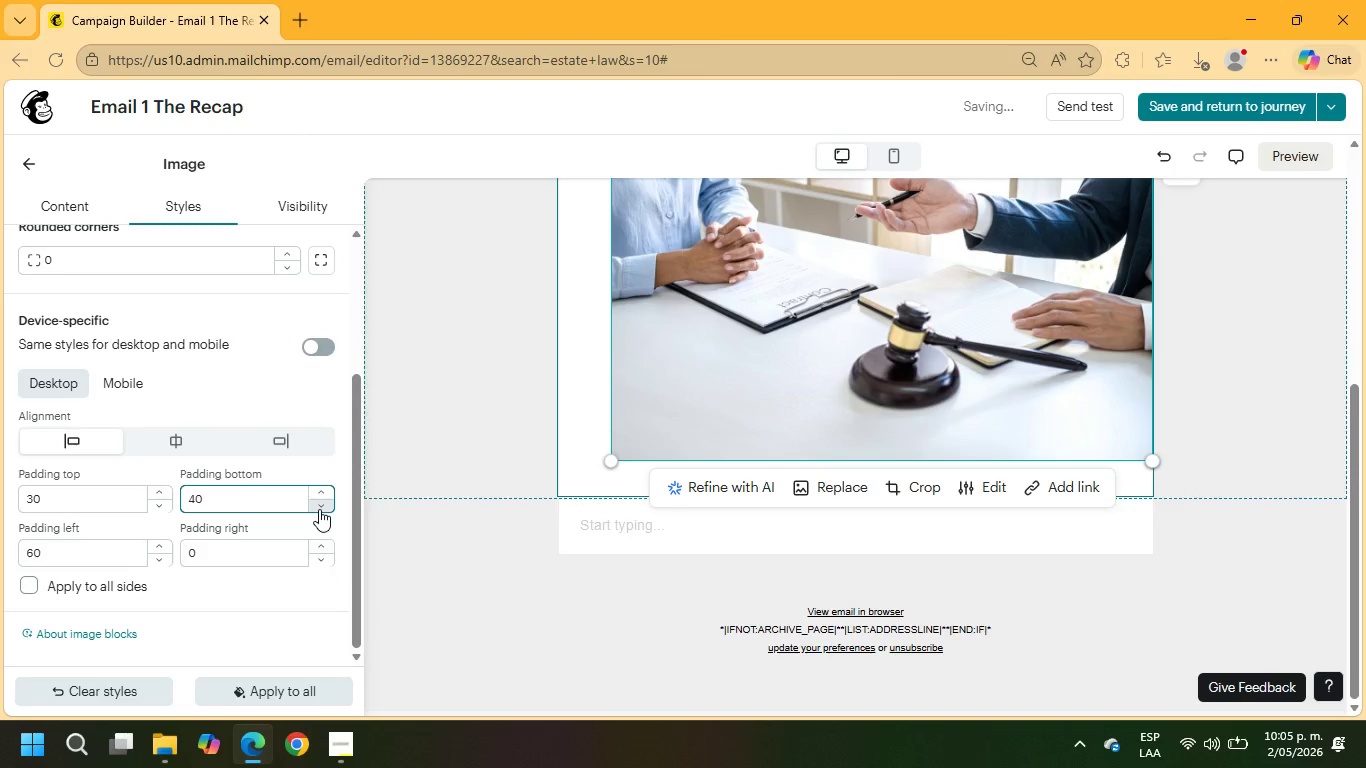 
triple_click([319, 509])
 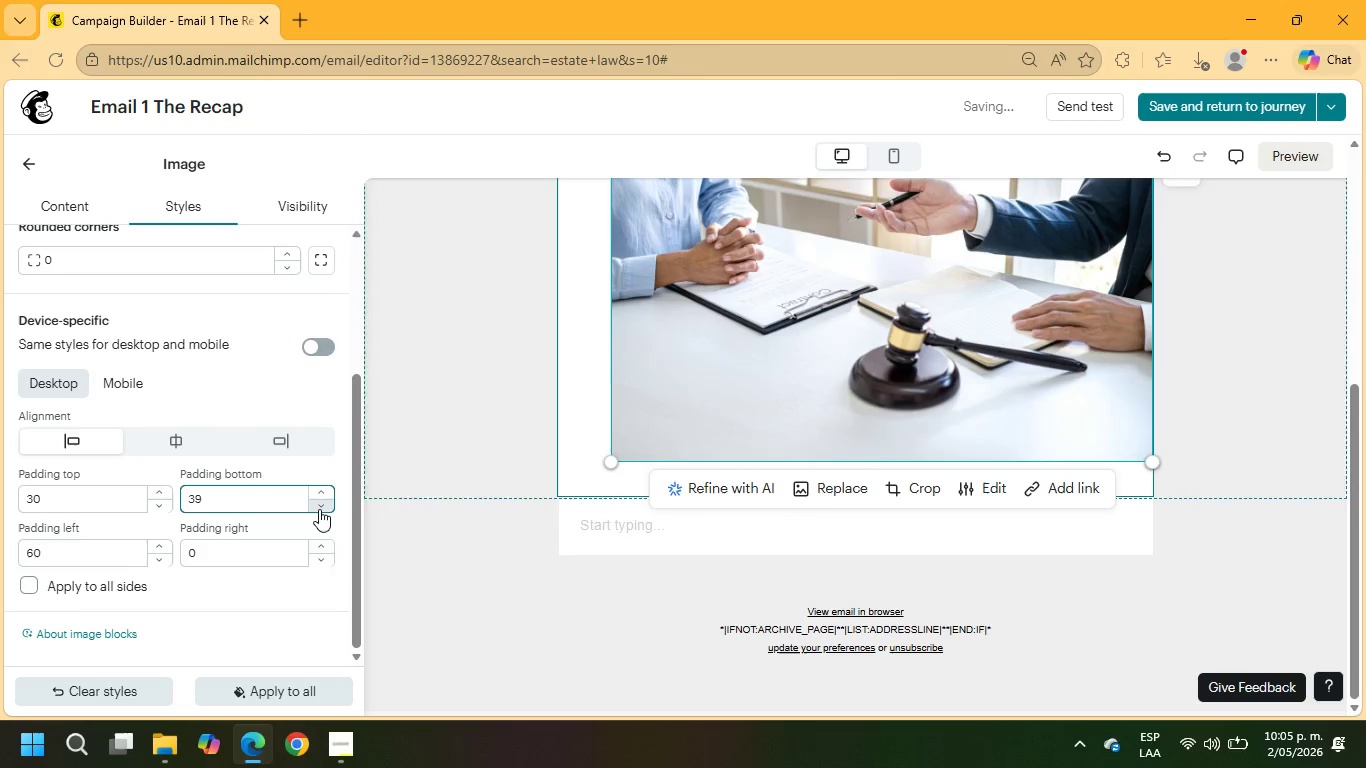 
triple_click([319, 509])
 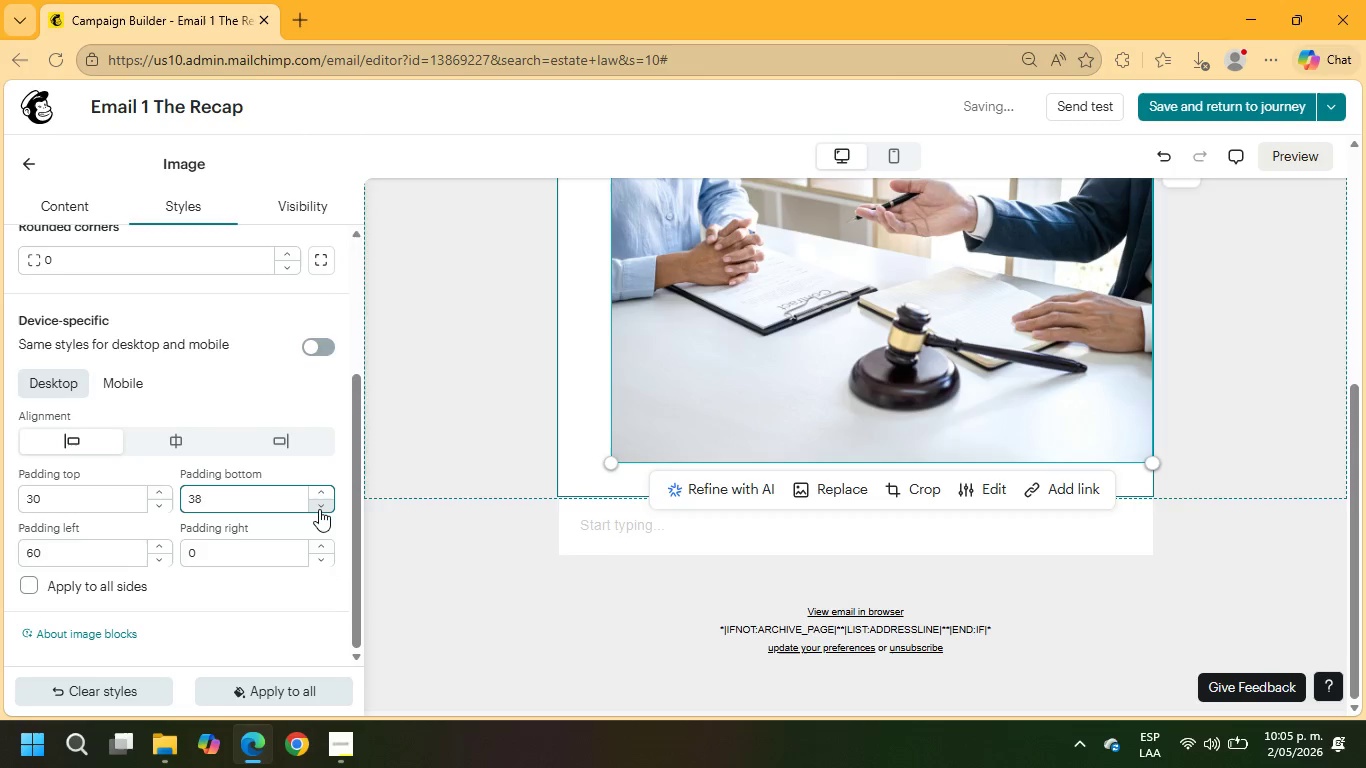 
triple_click([319, 509])
 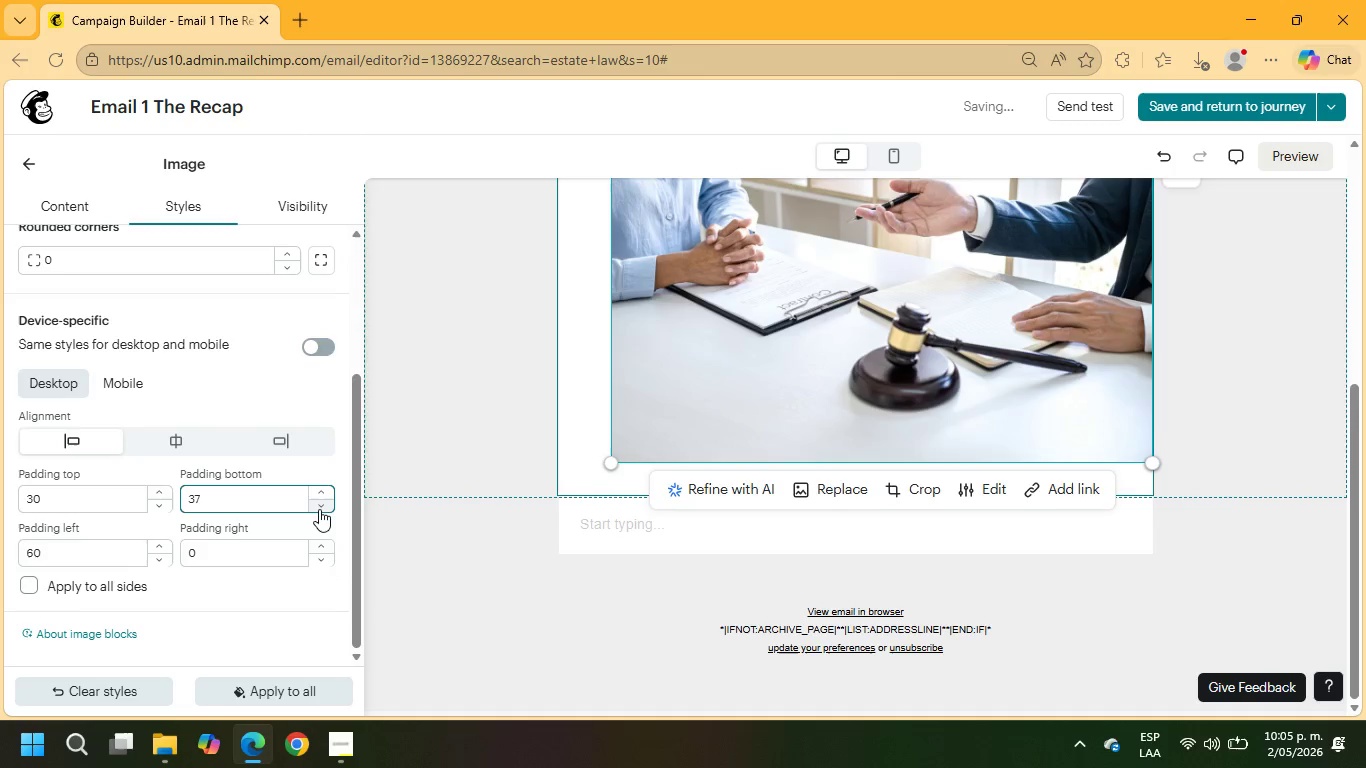 
triple_click([319, 509])
 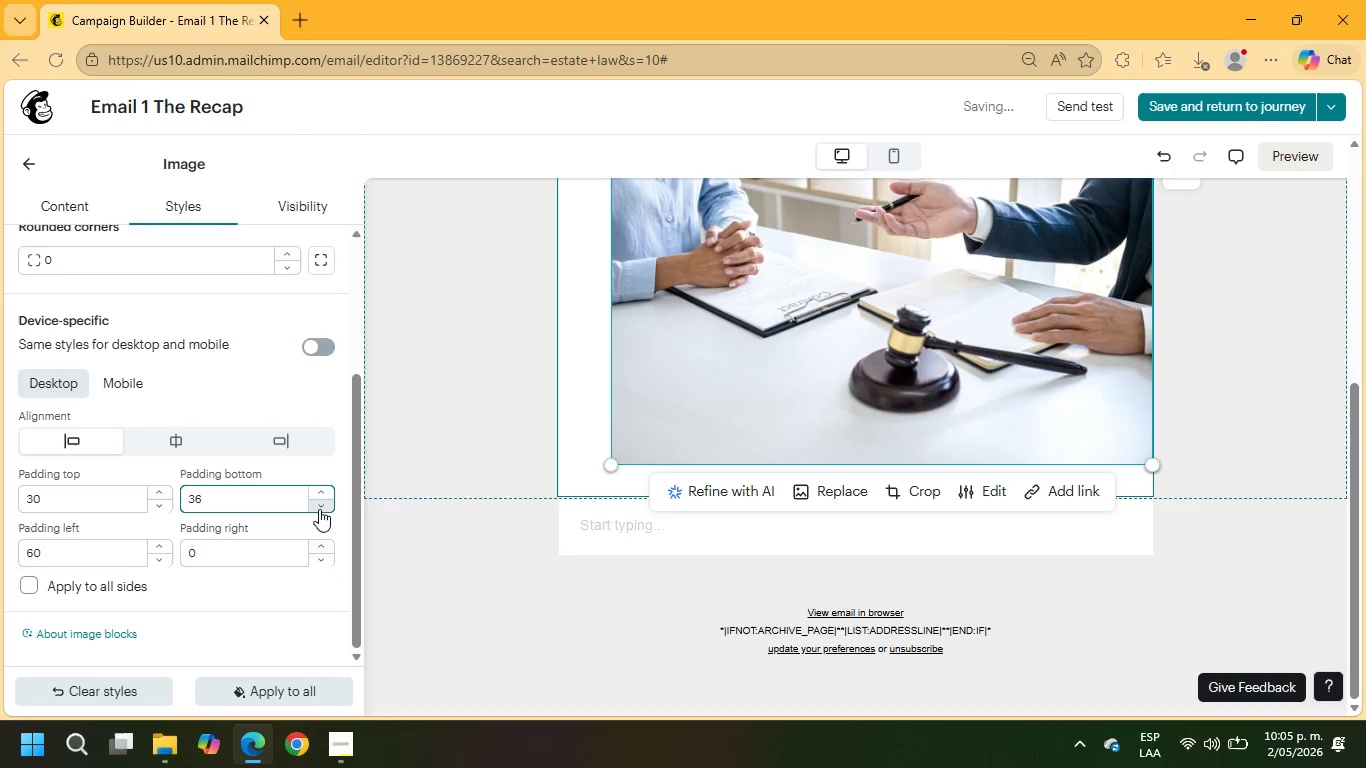 
triple_click([319, 509])
 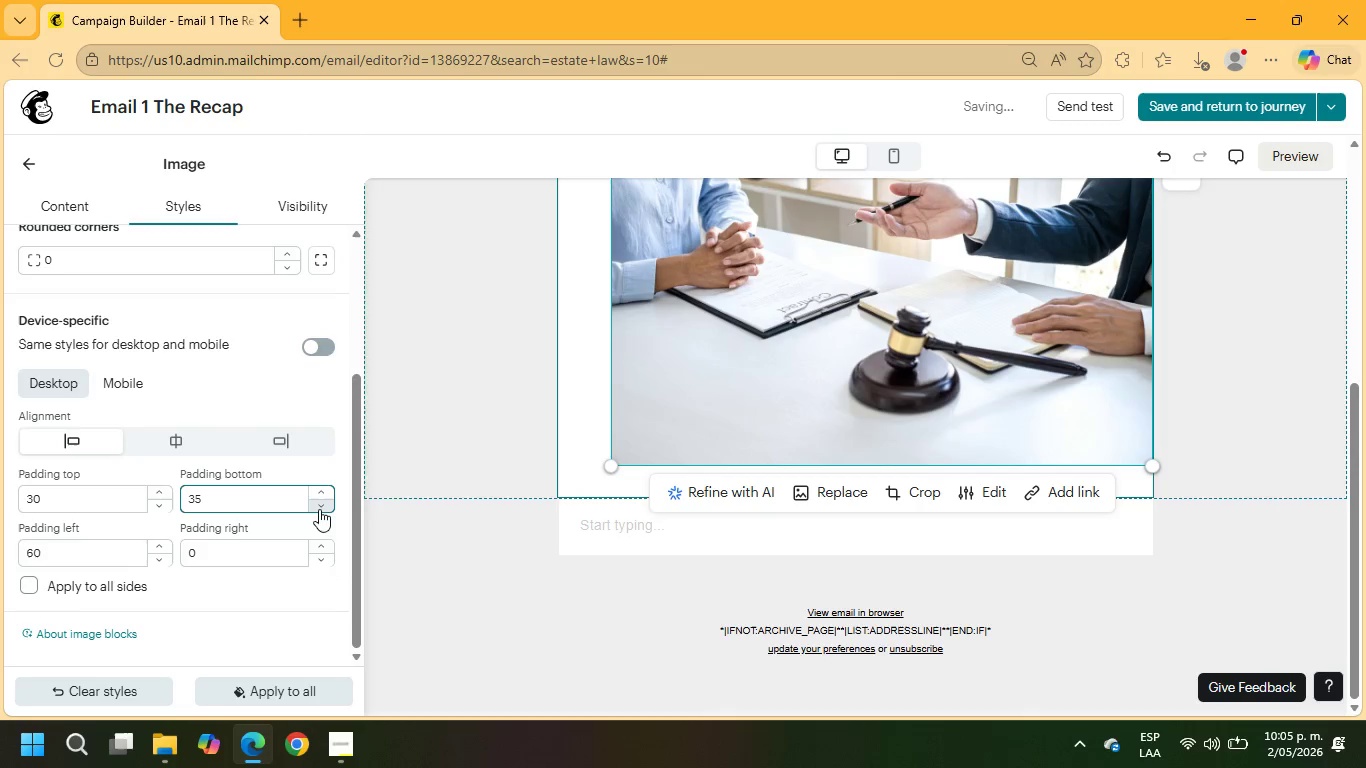 
triple_click([319, 509])
 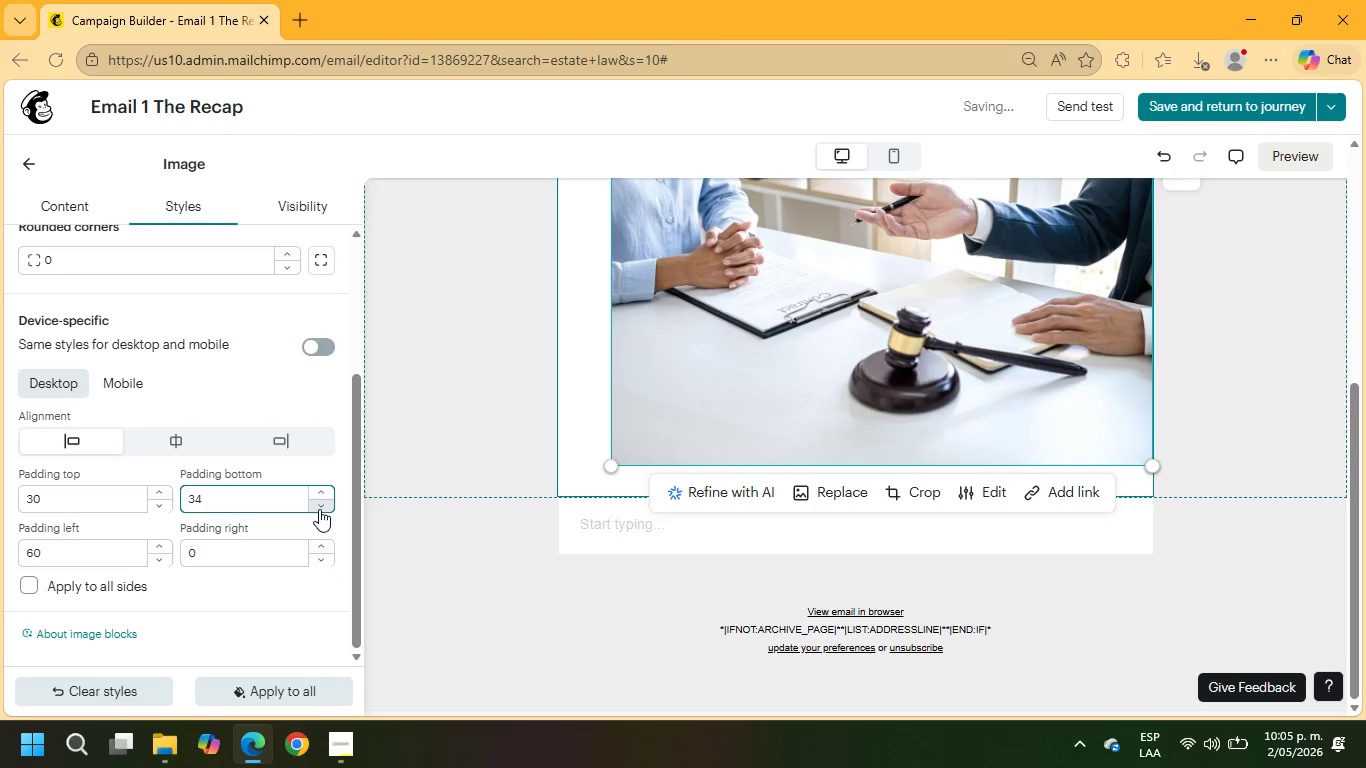 
triple_click([319, 509])
 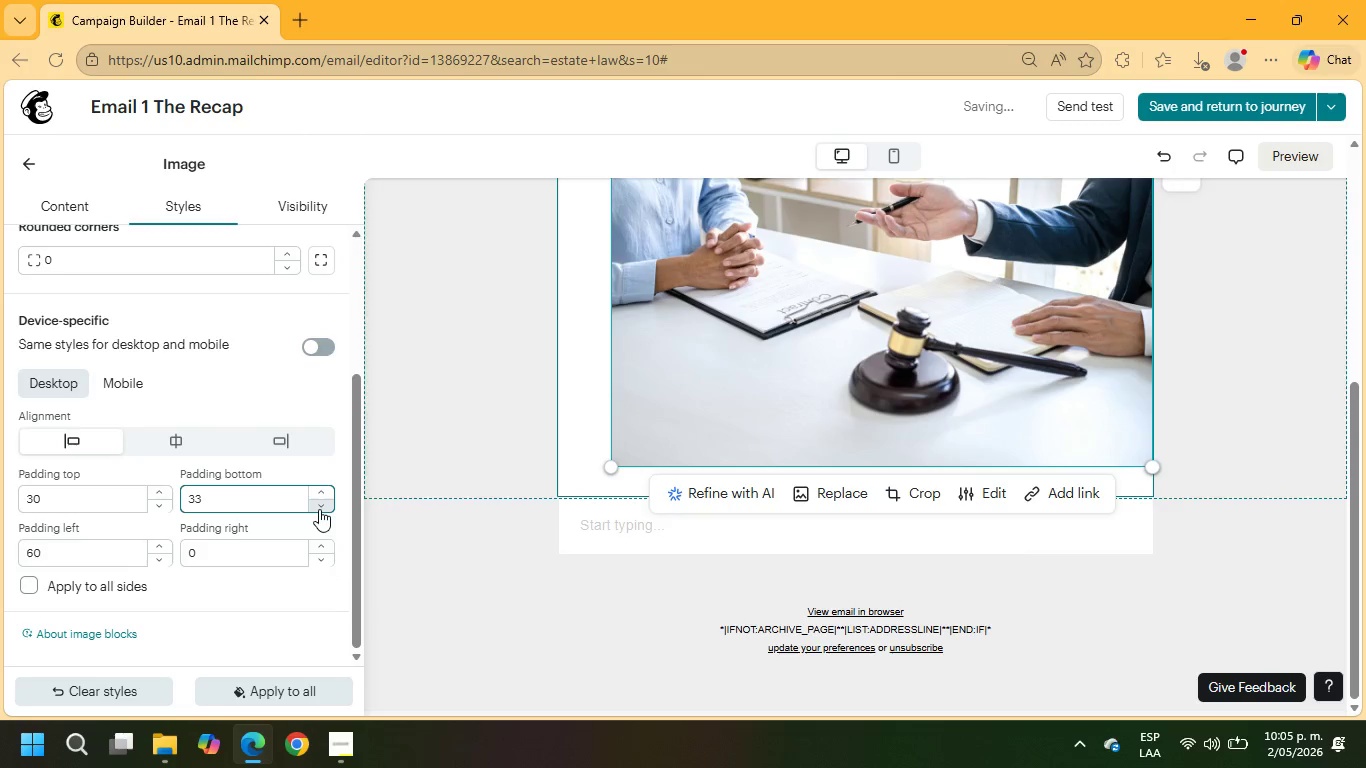 
triple_click([319, 509])
 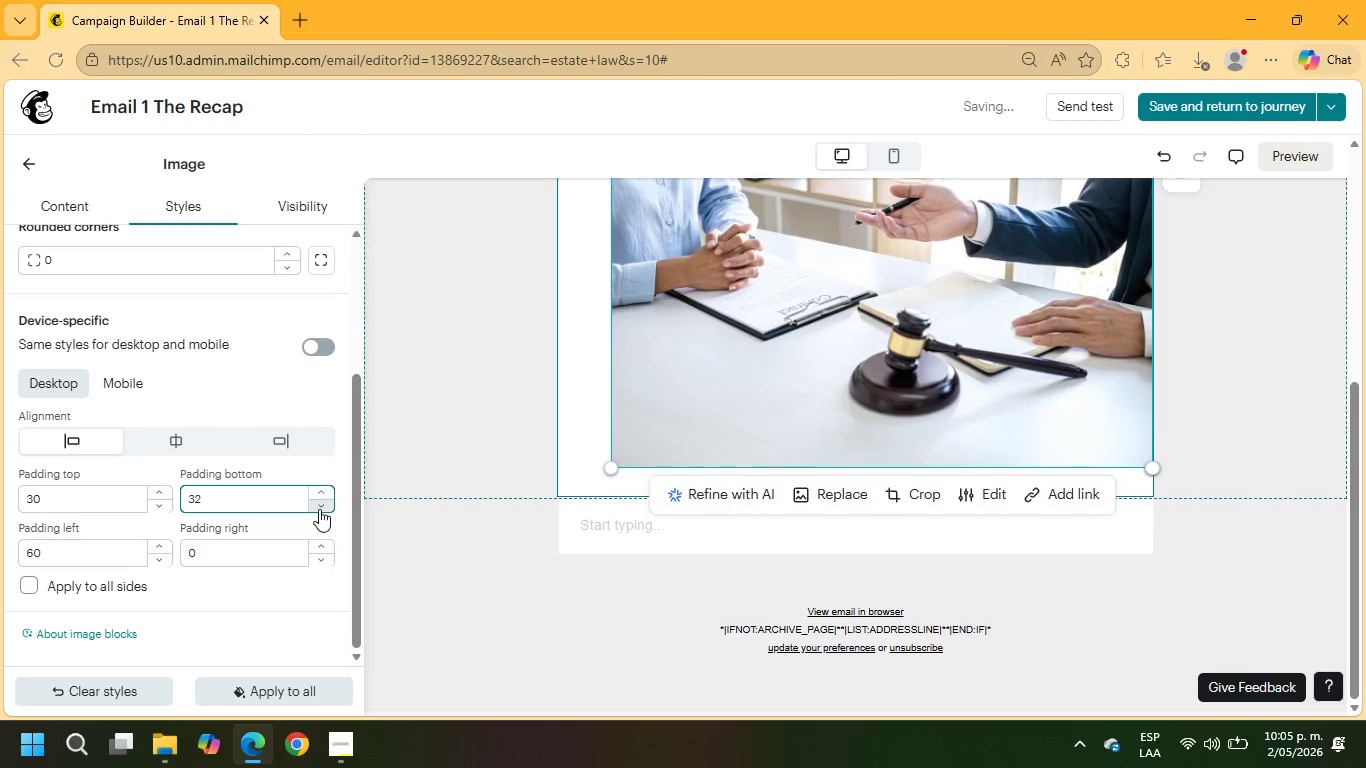 
triple_click([319, 509])
 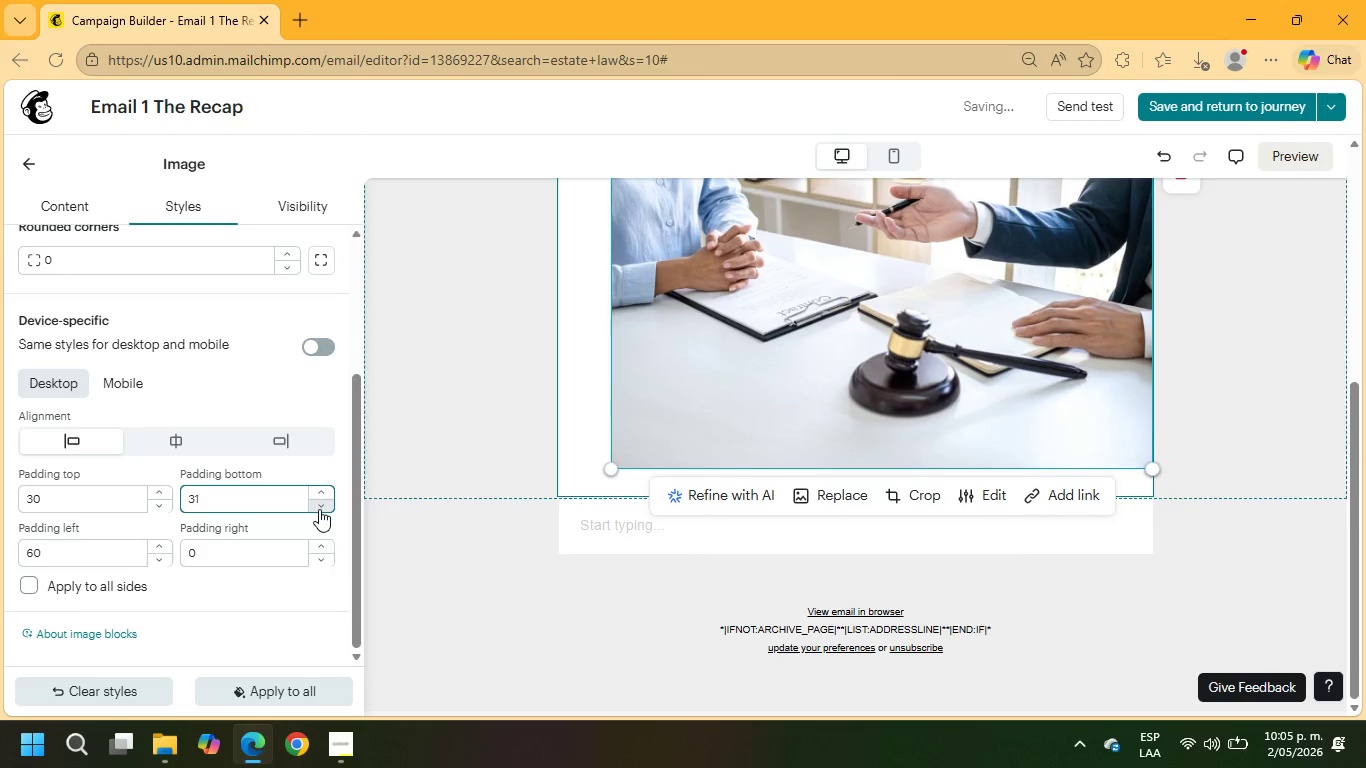 
triple_click([319, 509])
 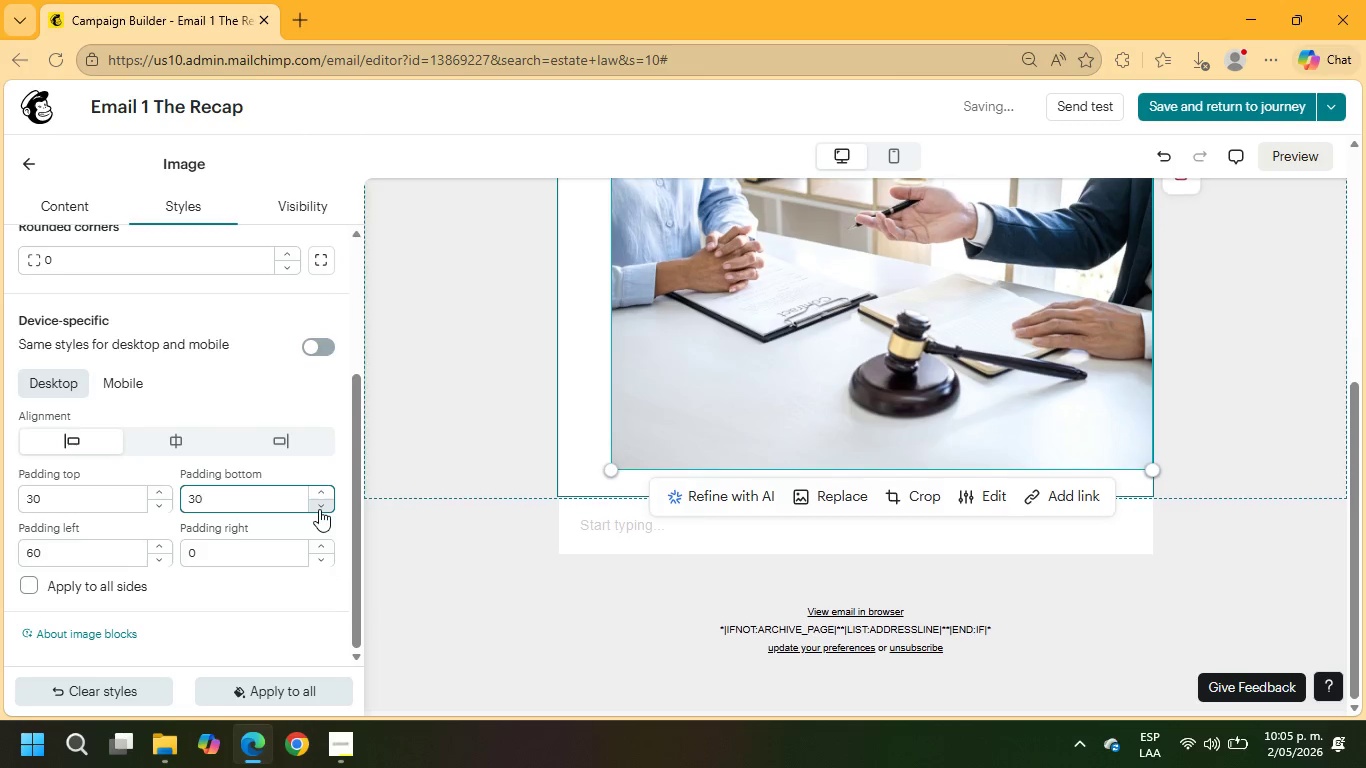 
triple_click([319, 509])
 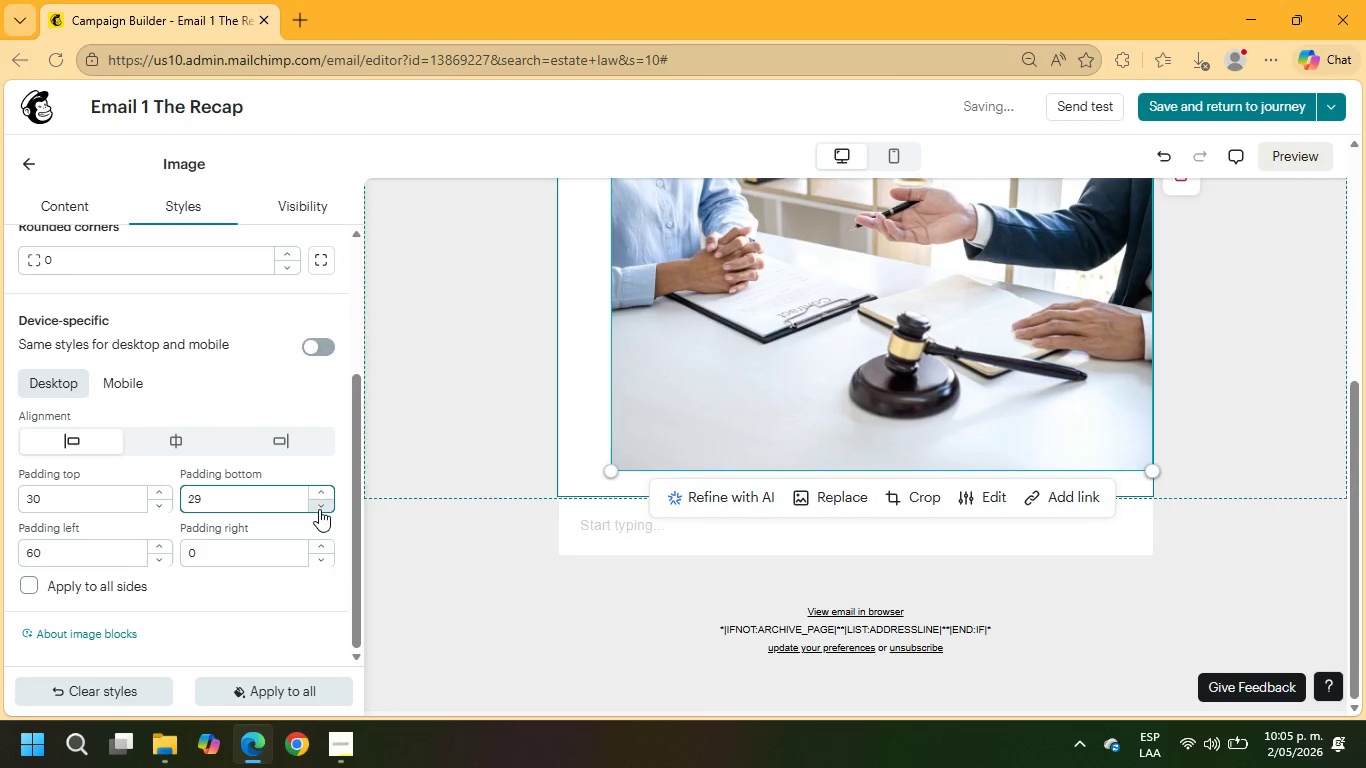 
triple_click([319, 509])
 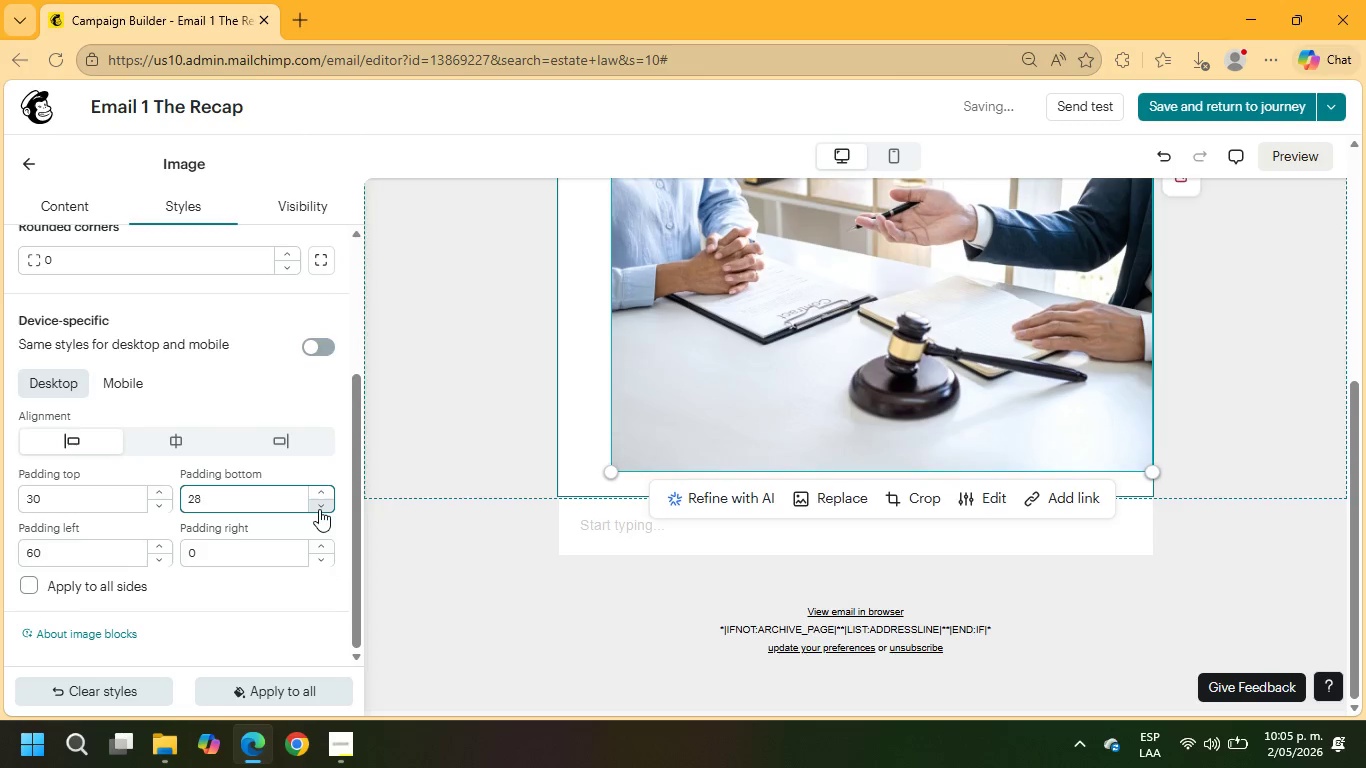 
triple_click([319, 509])
 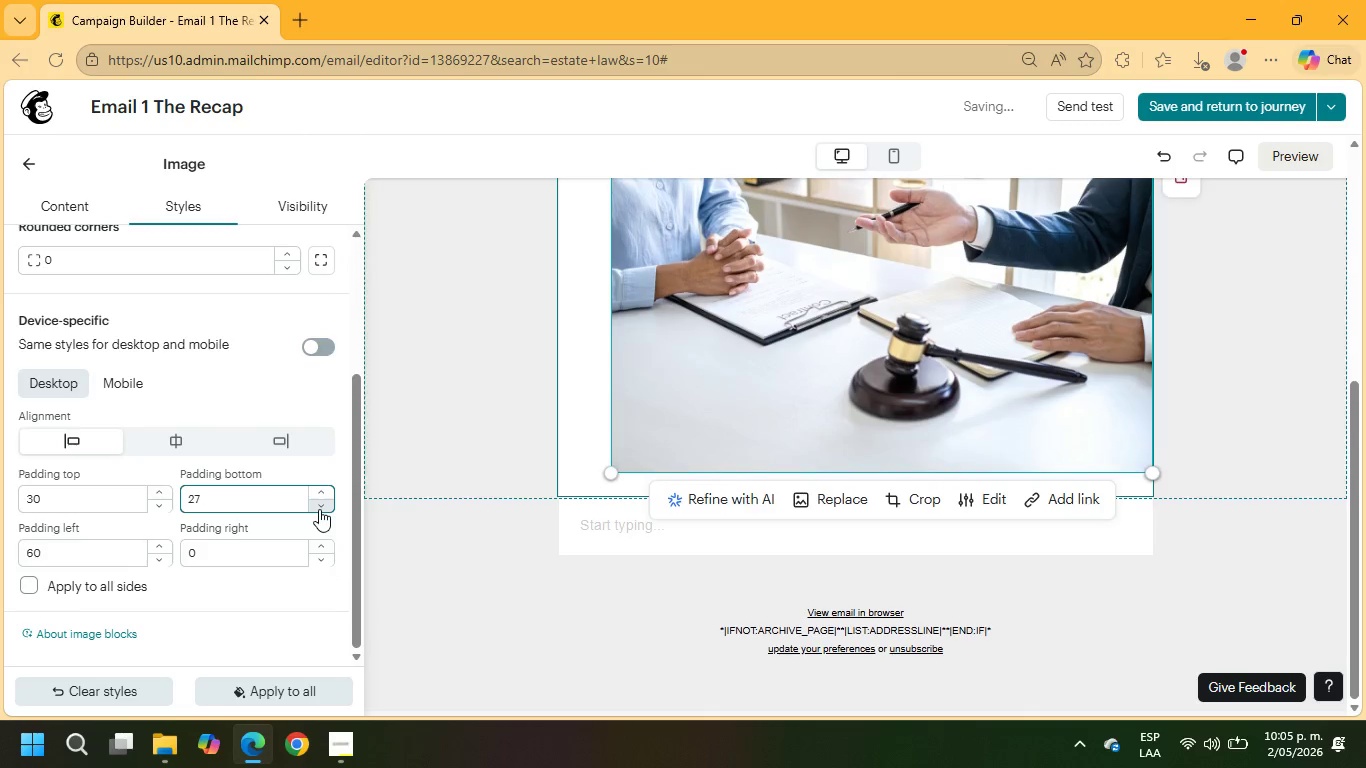 
triple_click([319, 509])
 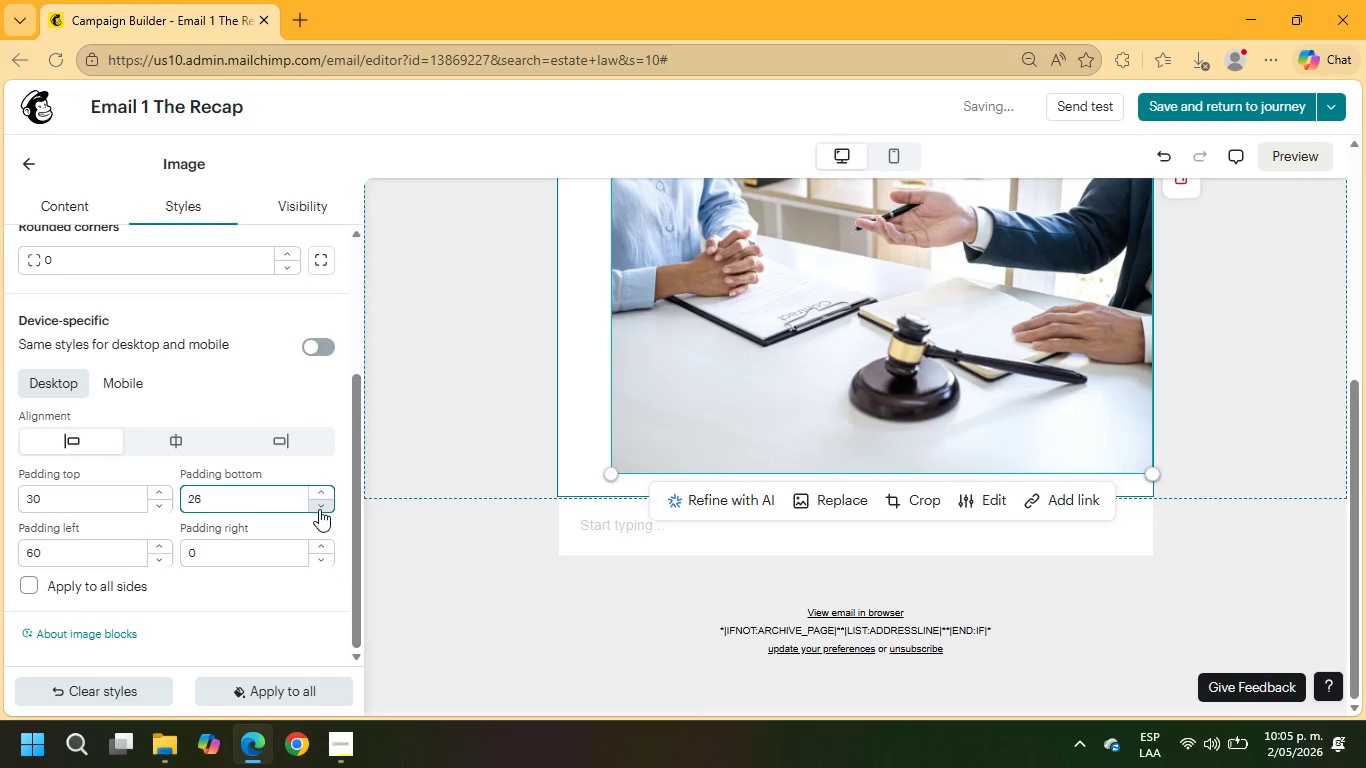 
triple_click([319, 509])
 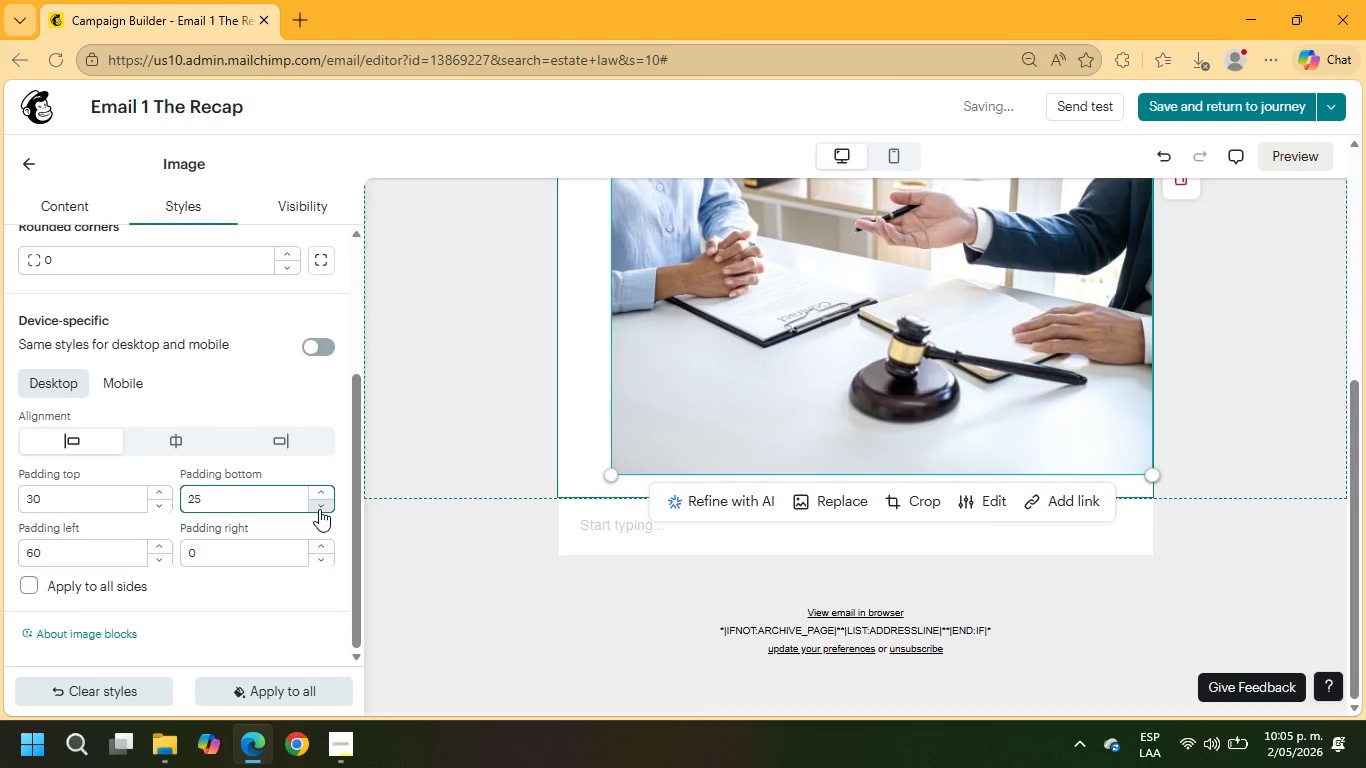 
triple_click([319, 509])
 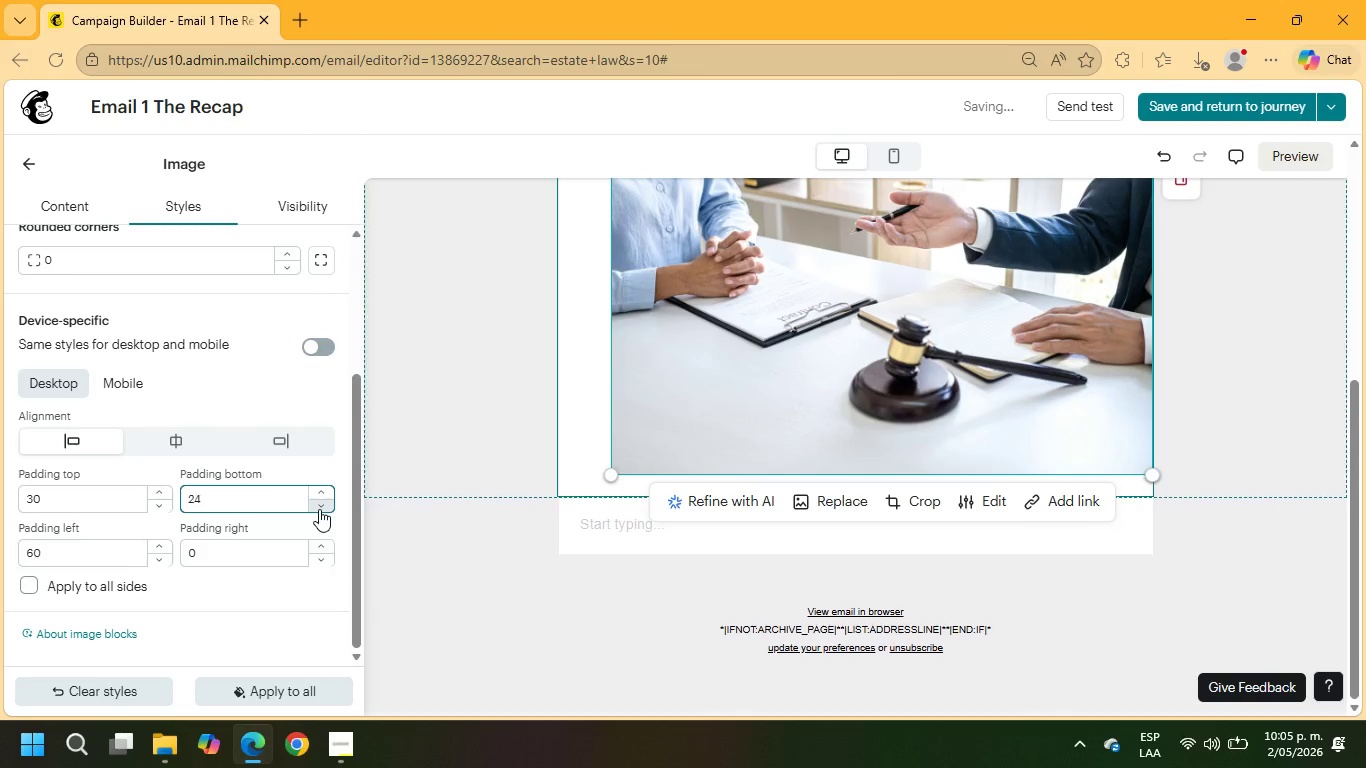 
triple_click([319, 509])
 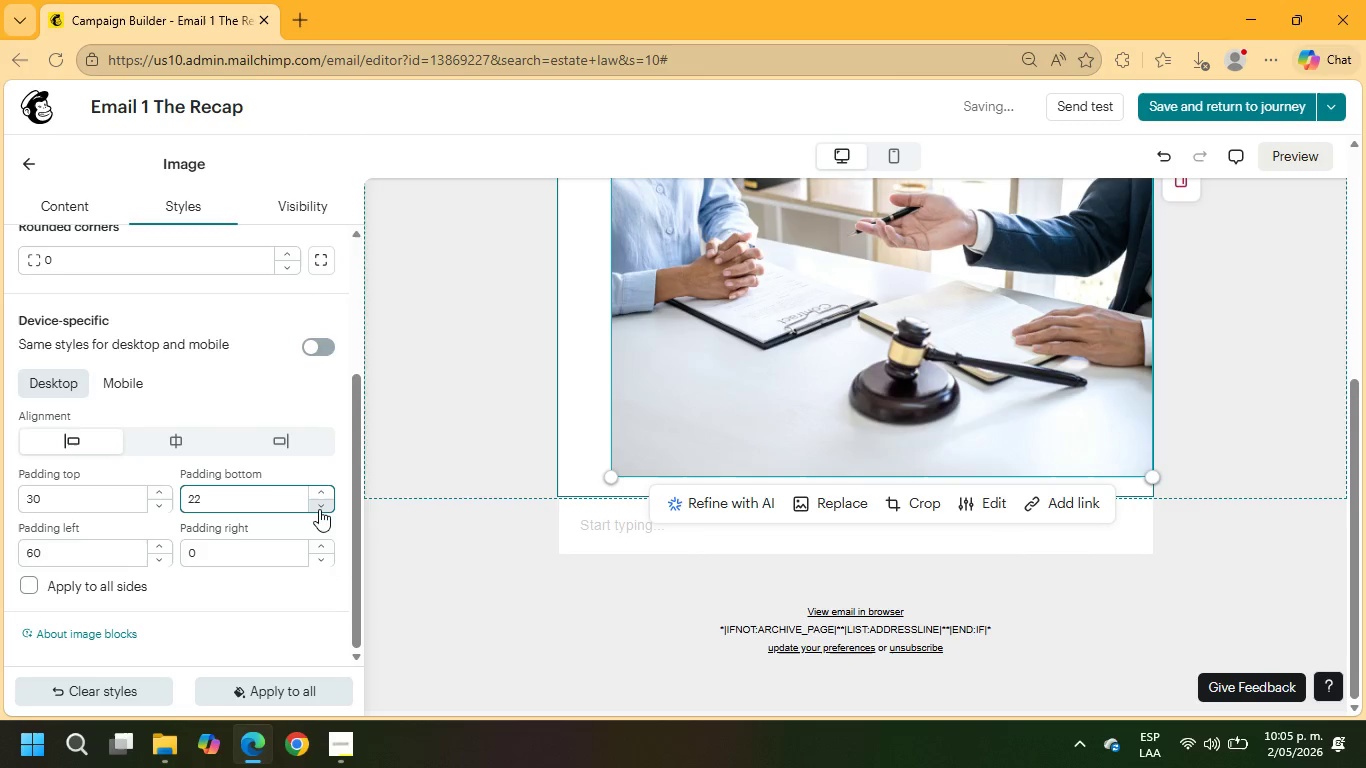 
triple_click([319, 509])
 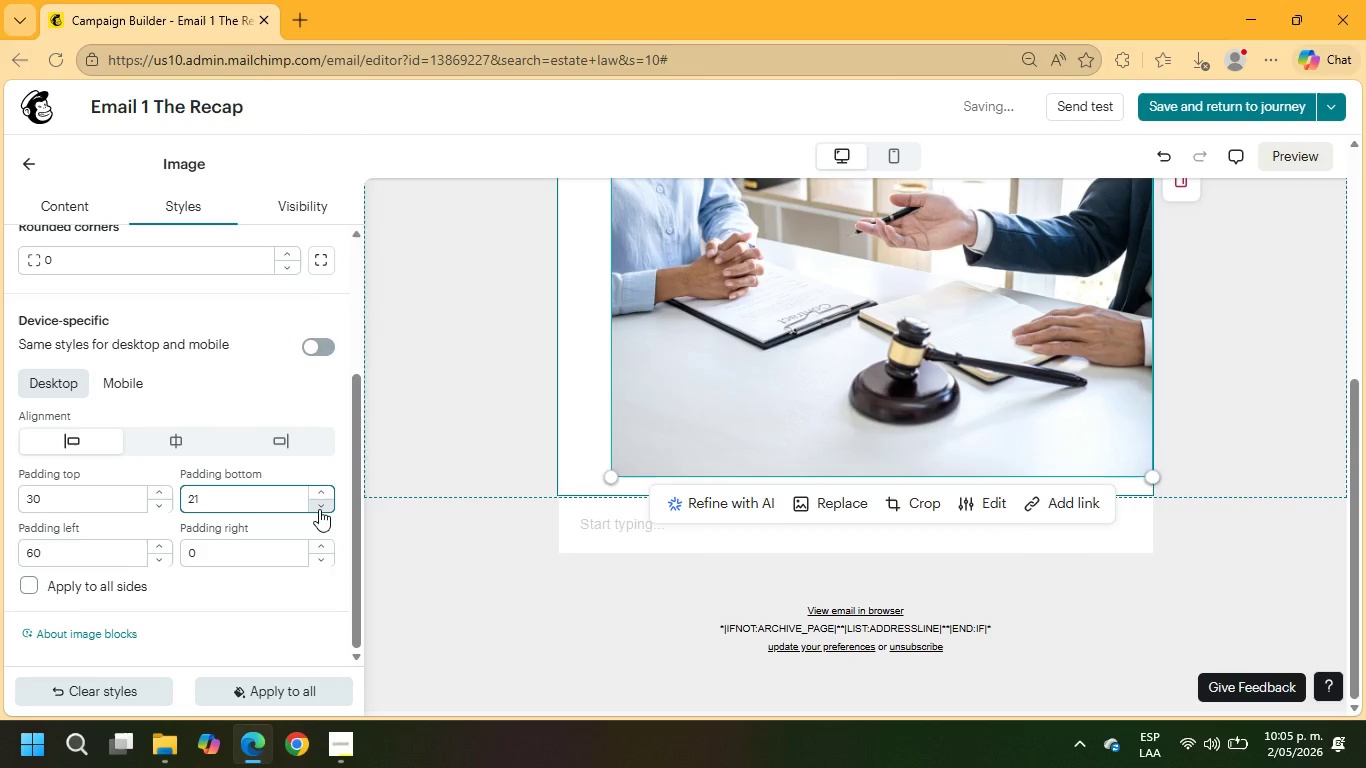 
triple_click([319, 509])
 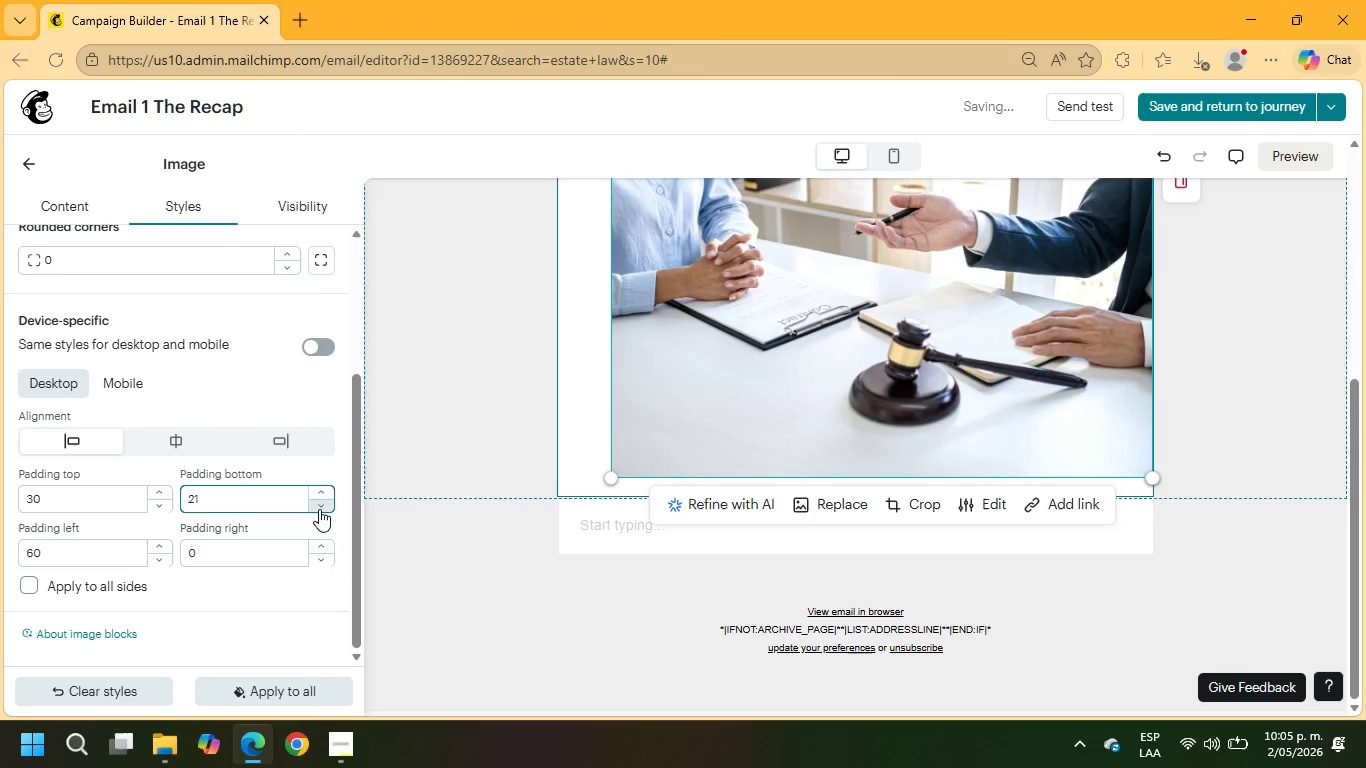 
triple_click([319, 509])
 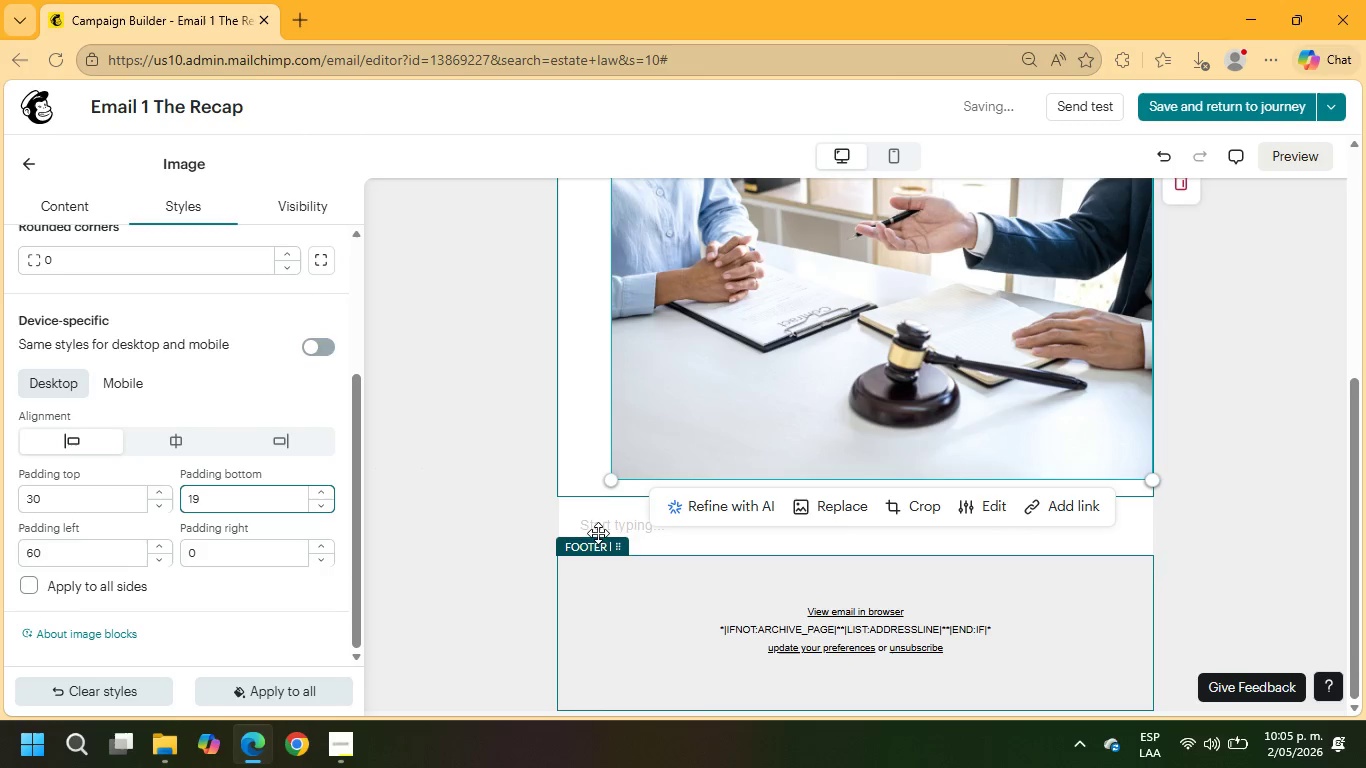 
left_click([598, 524])
 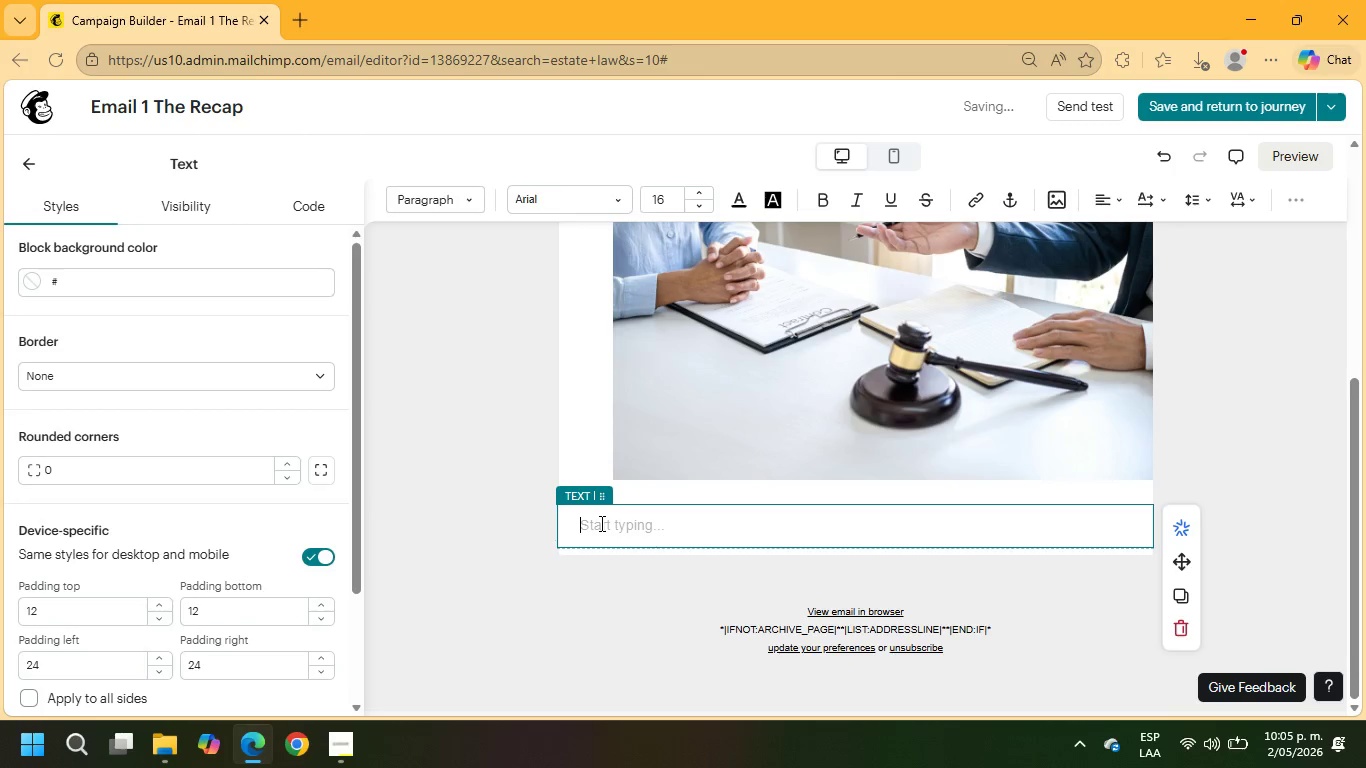 
type(As discussed during your consultation )
key(Backspace)
type(, creating a thoughful legal plan can provide long-term protection and peca)
key(Backspace)
key(Backspace)
type(ace of mind for both you and your love ones)
 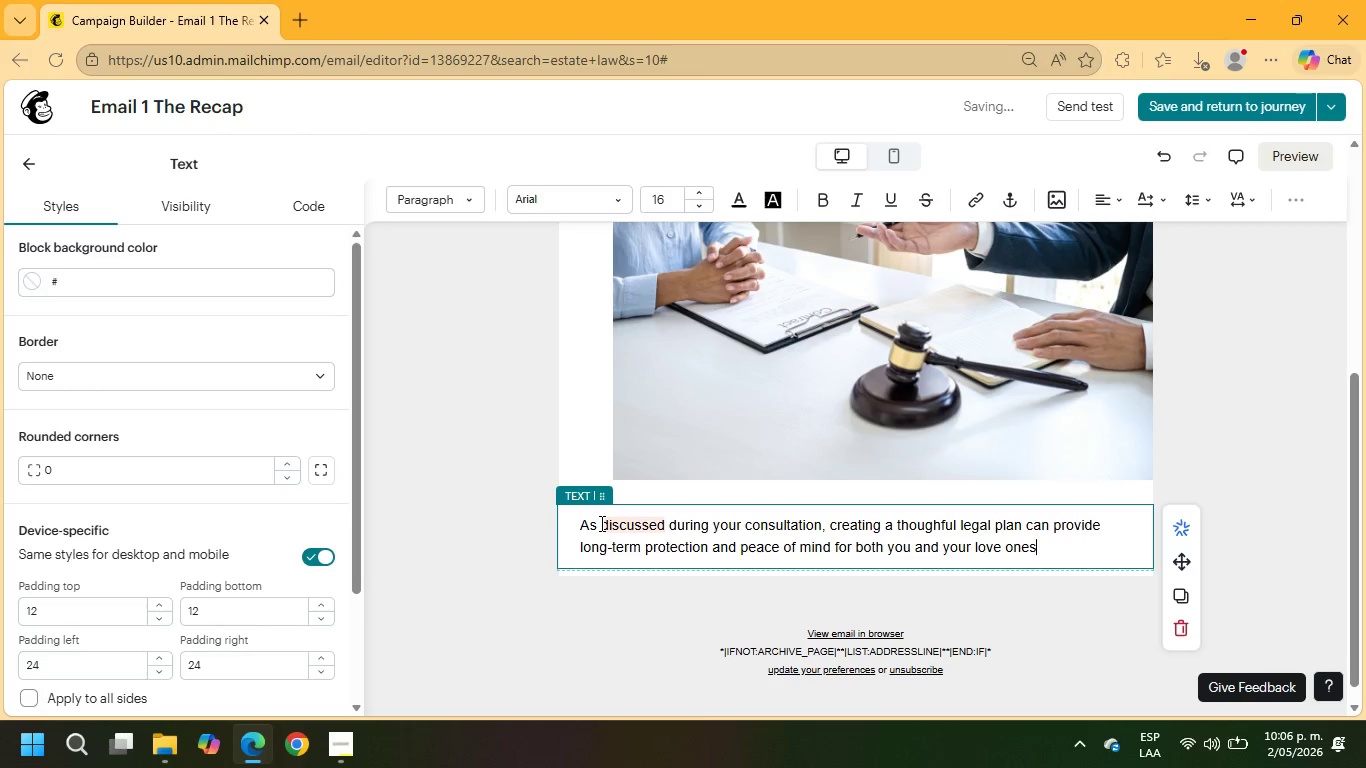 
hold_key(key=ArrowLeft, duration=0.38)
 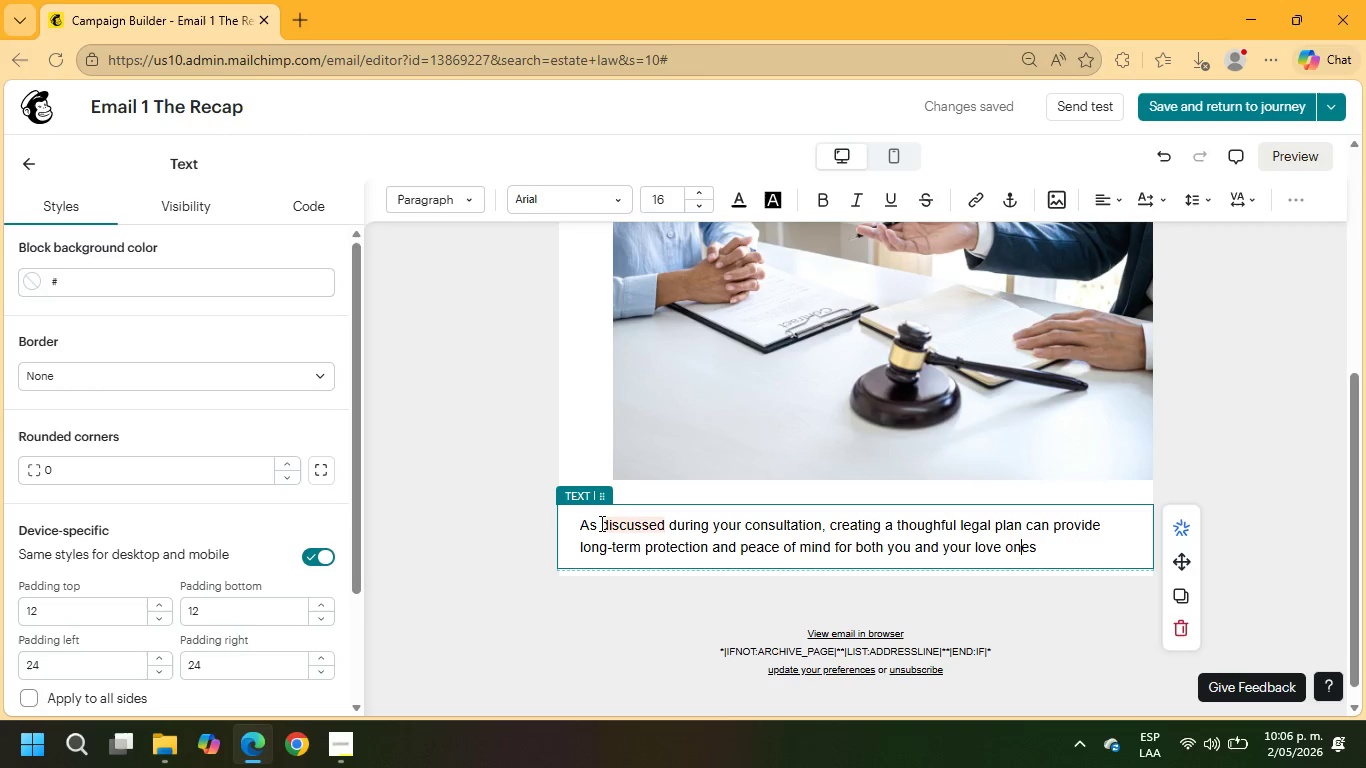 
key(ArrowLeft)
 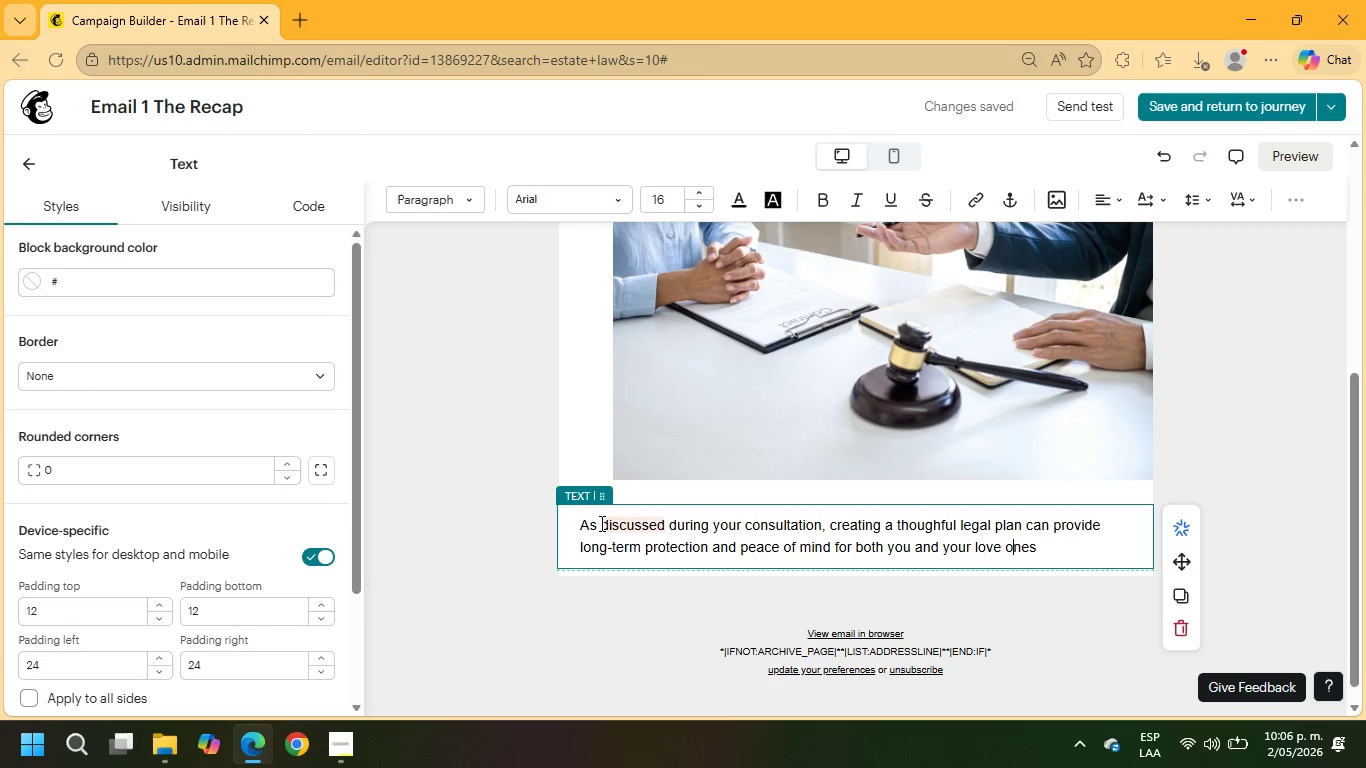 
key(ArrowLeft)
 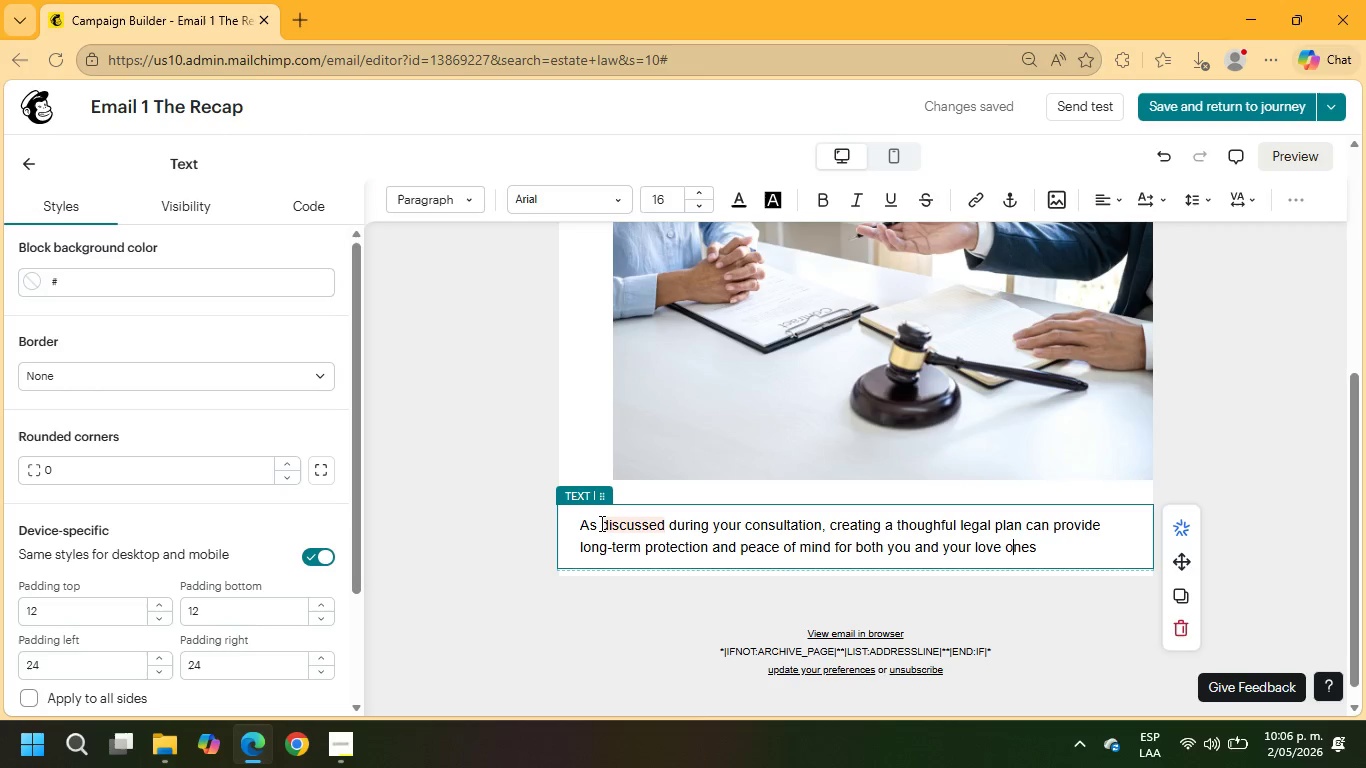 
key(ArrowLeft)
 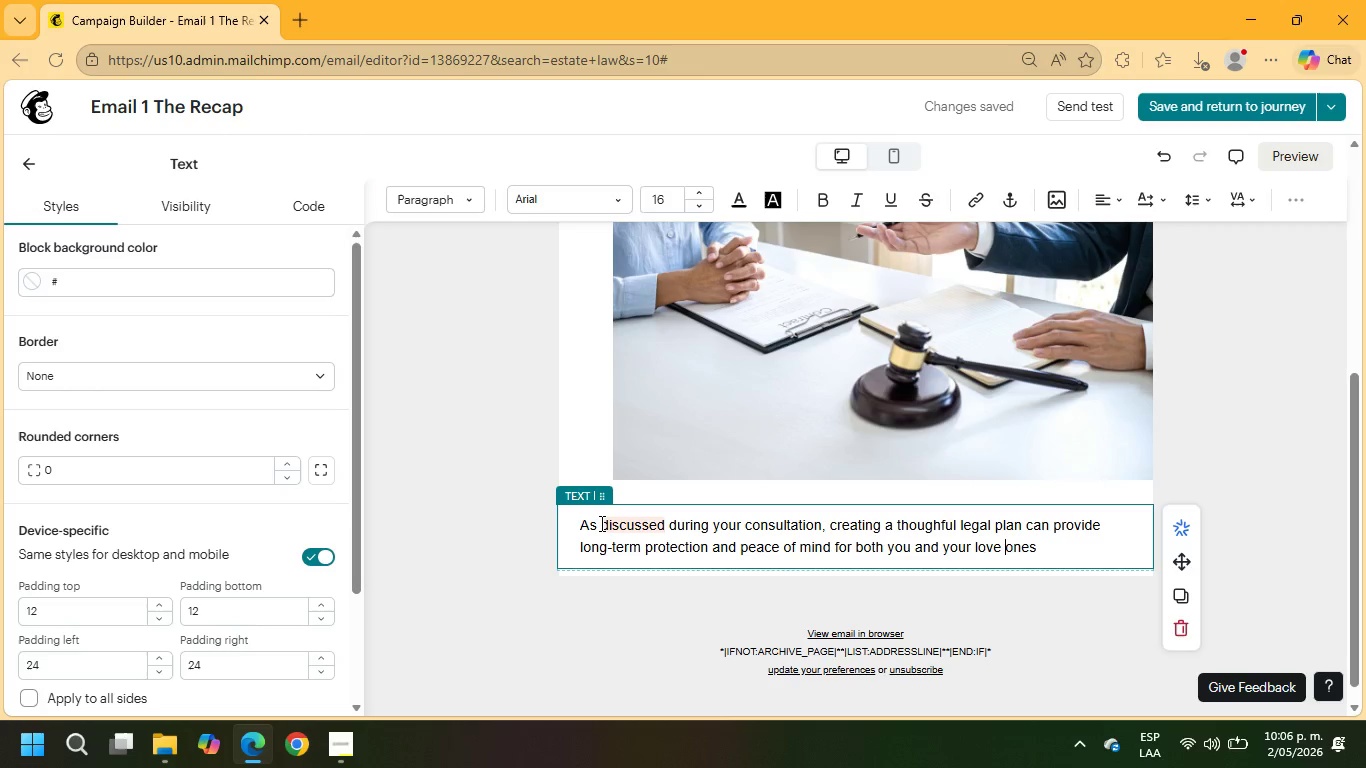 
key(ArrowLeft)
 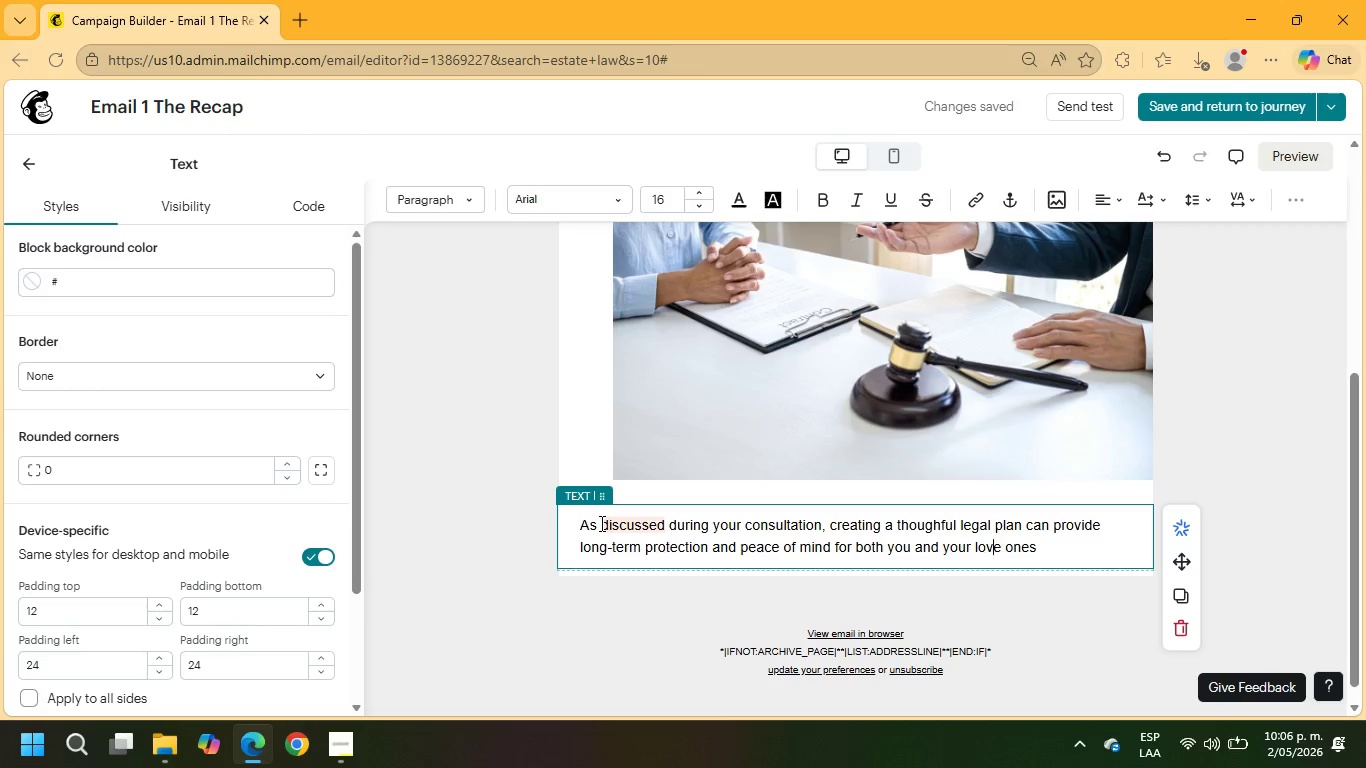 
key(ArrowLeft)
 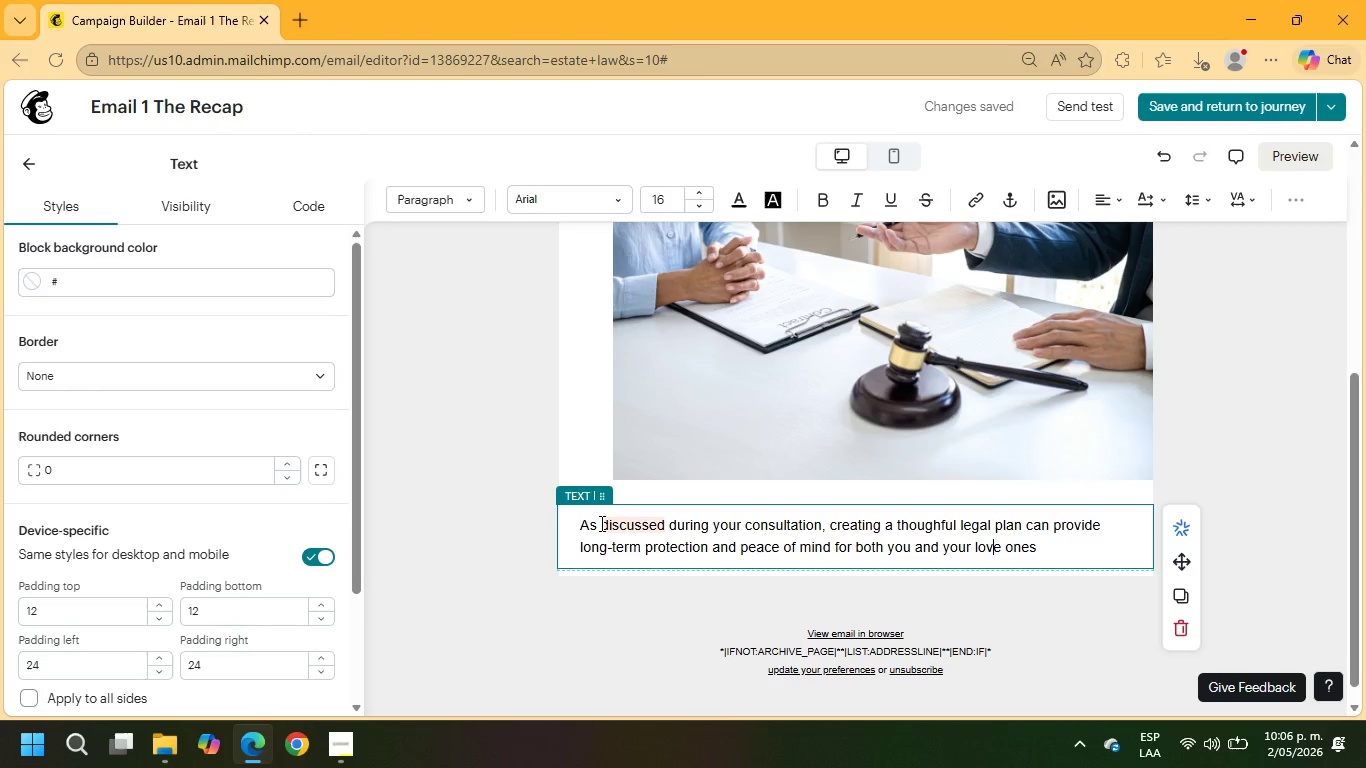 
key(ArrowRight)
 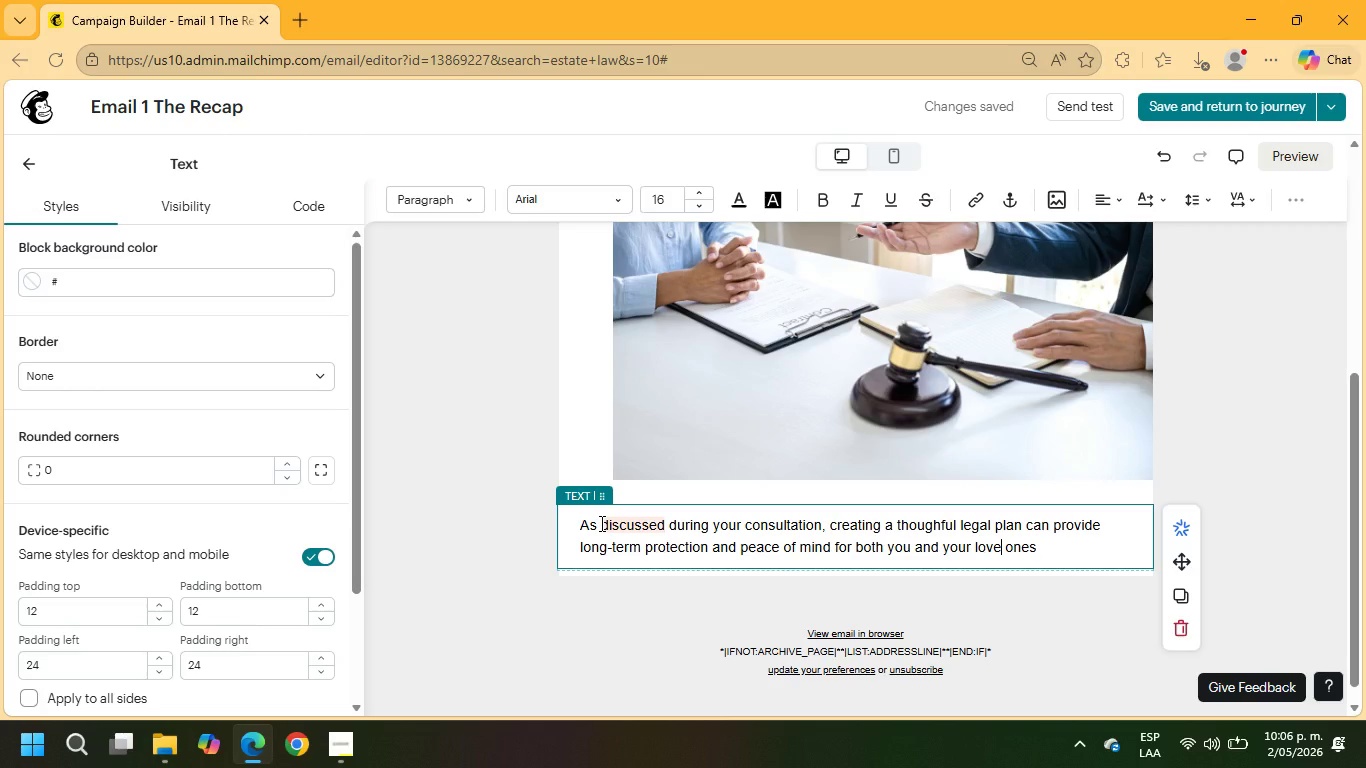 
key(S)
 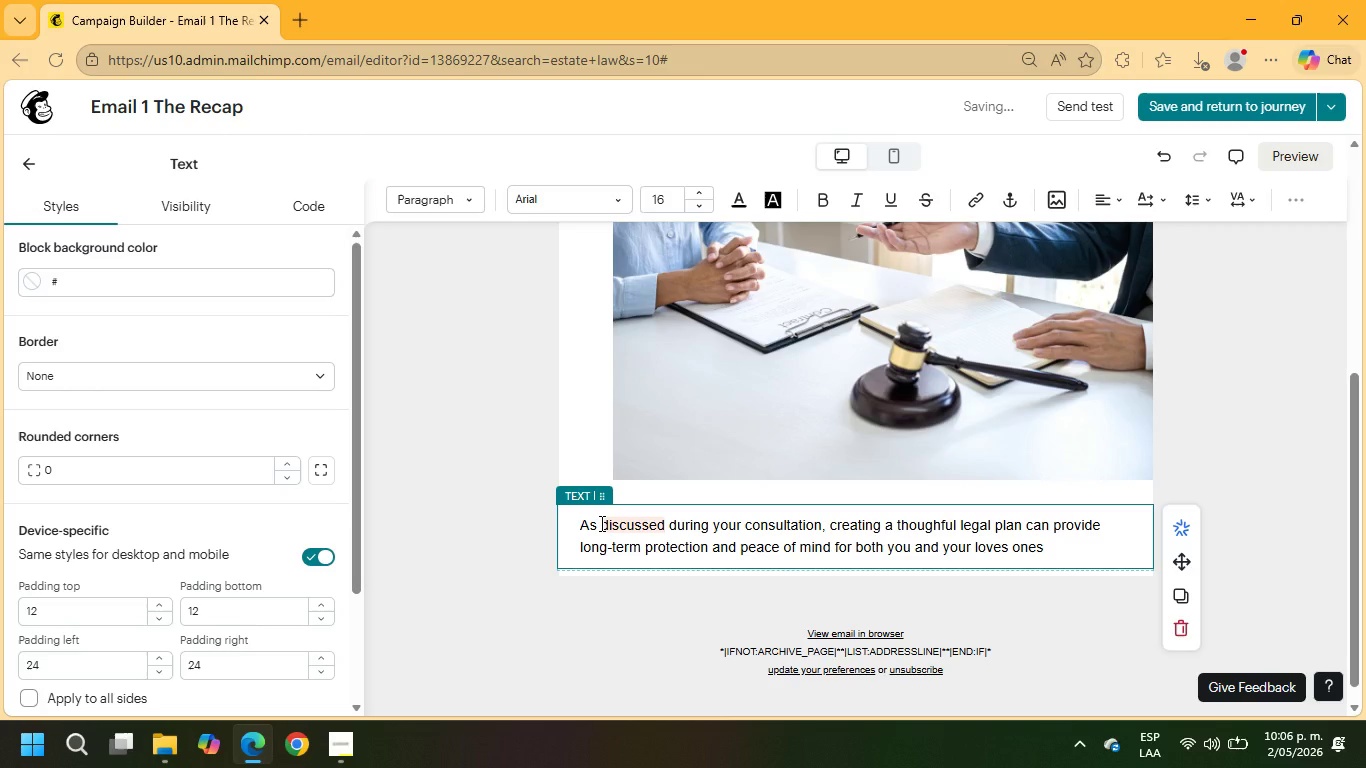 
key(Backspace)
 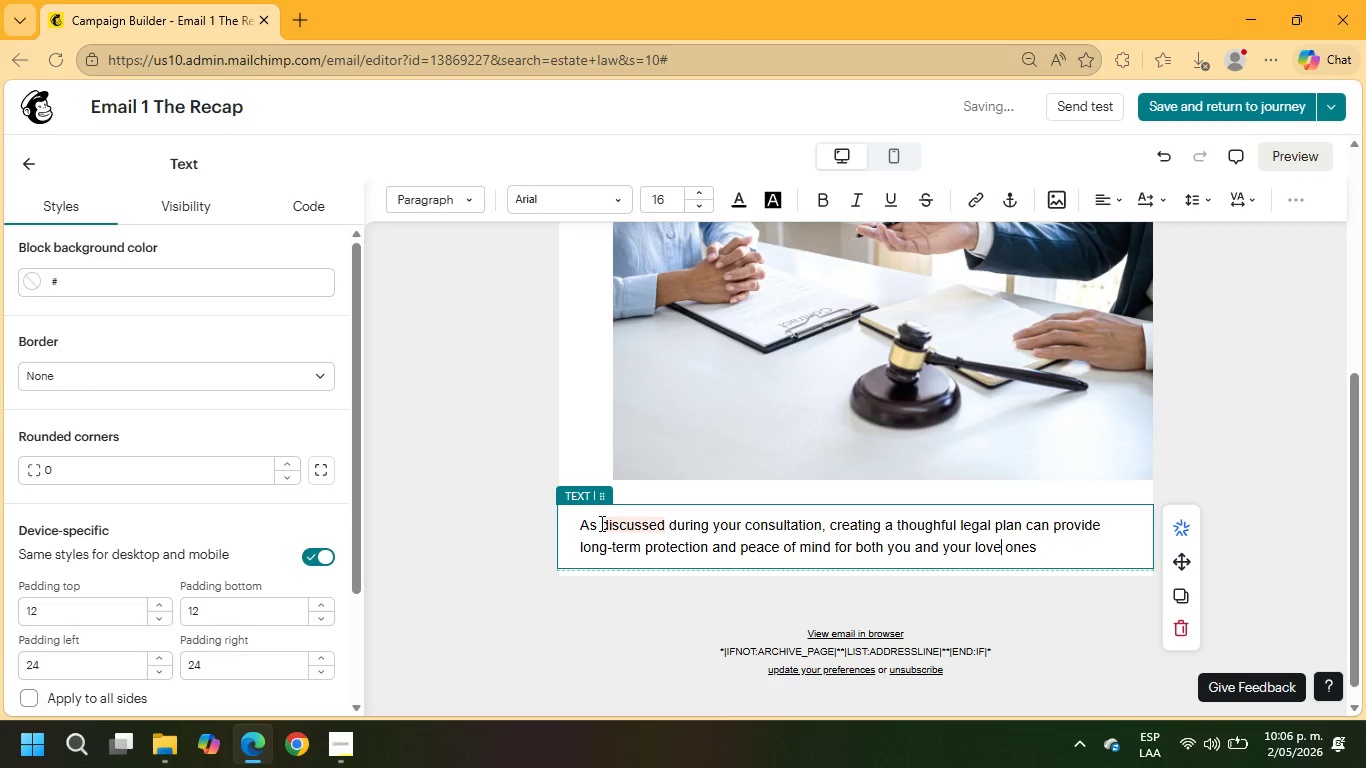 
key(D)
 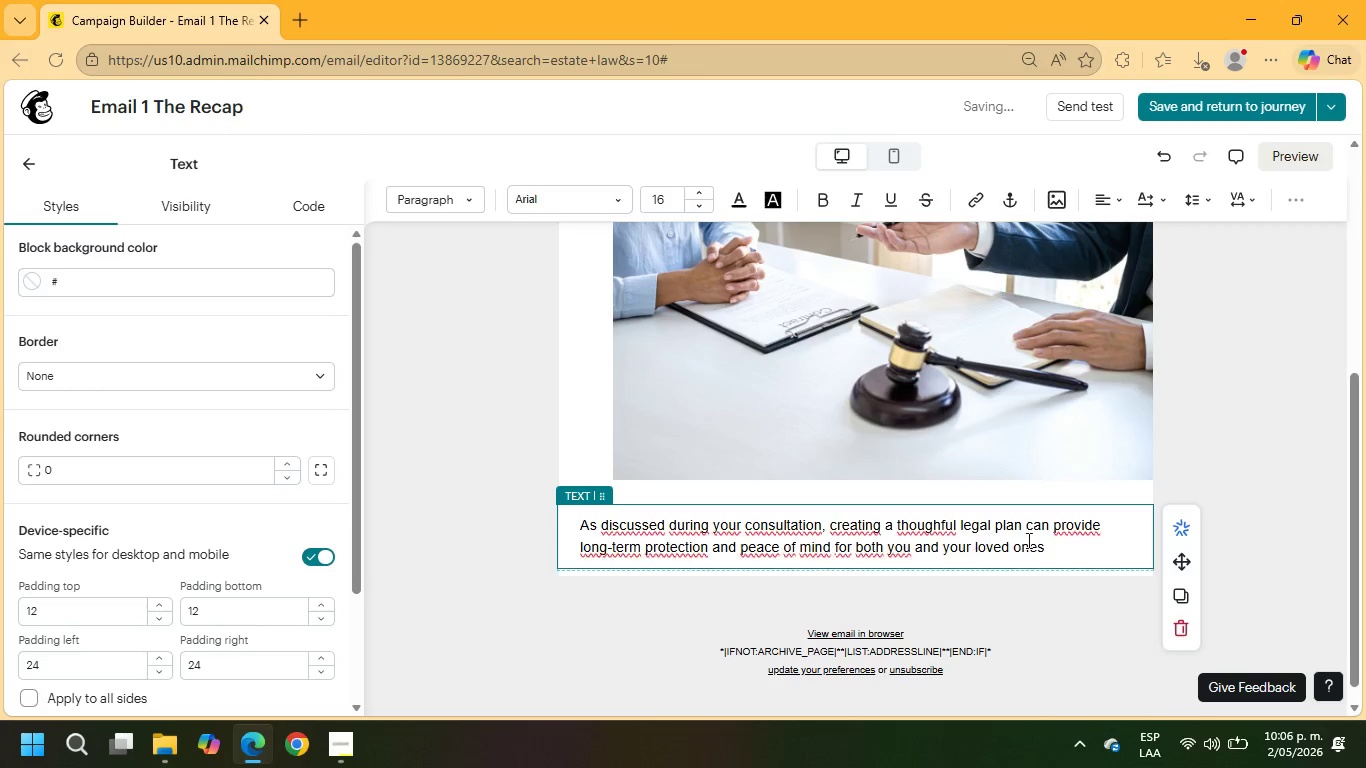 
left_click_drag(start_coordinate=[1067, 548], to_coordinate=[542, 523])
 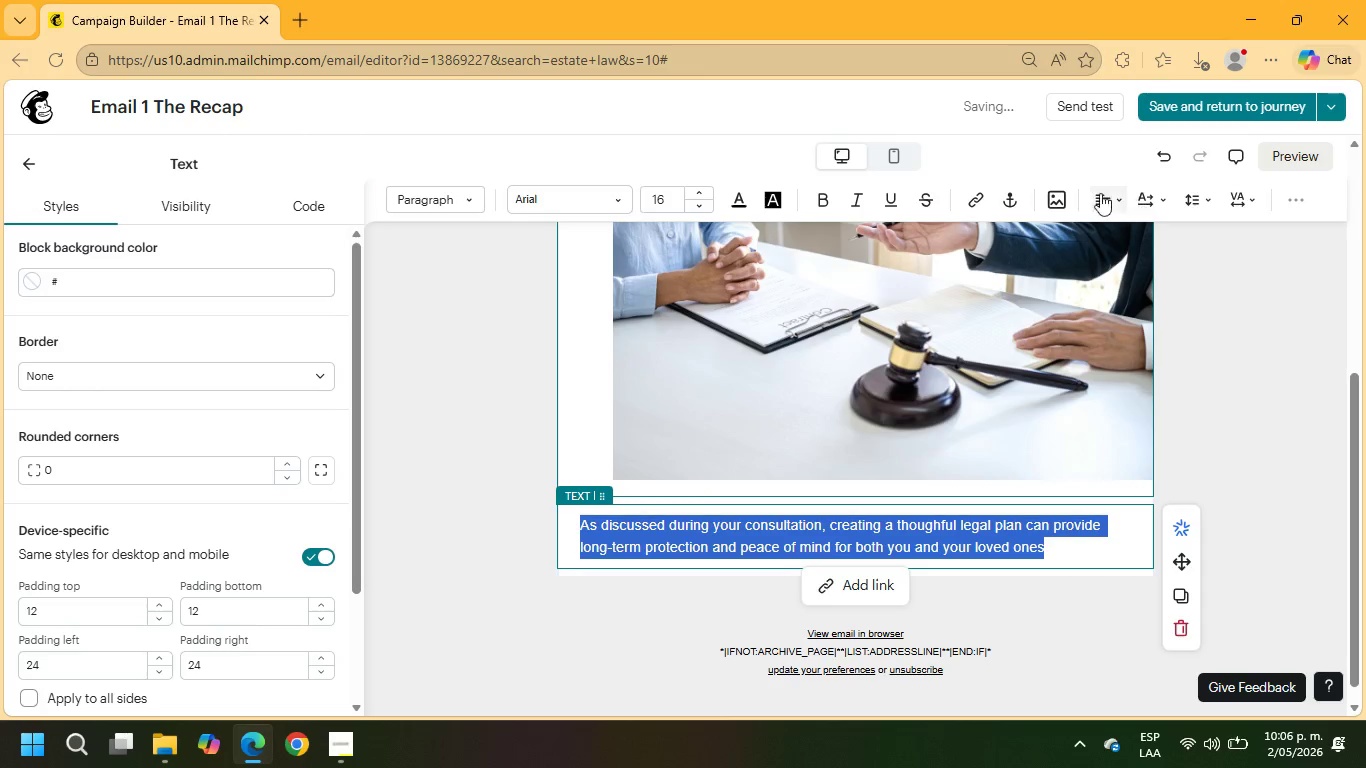 
left_click([1097, 195])
 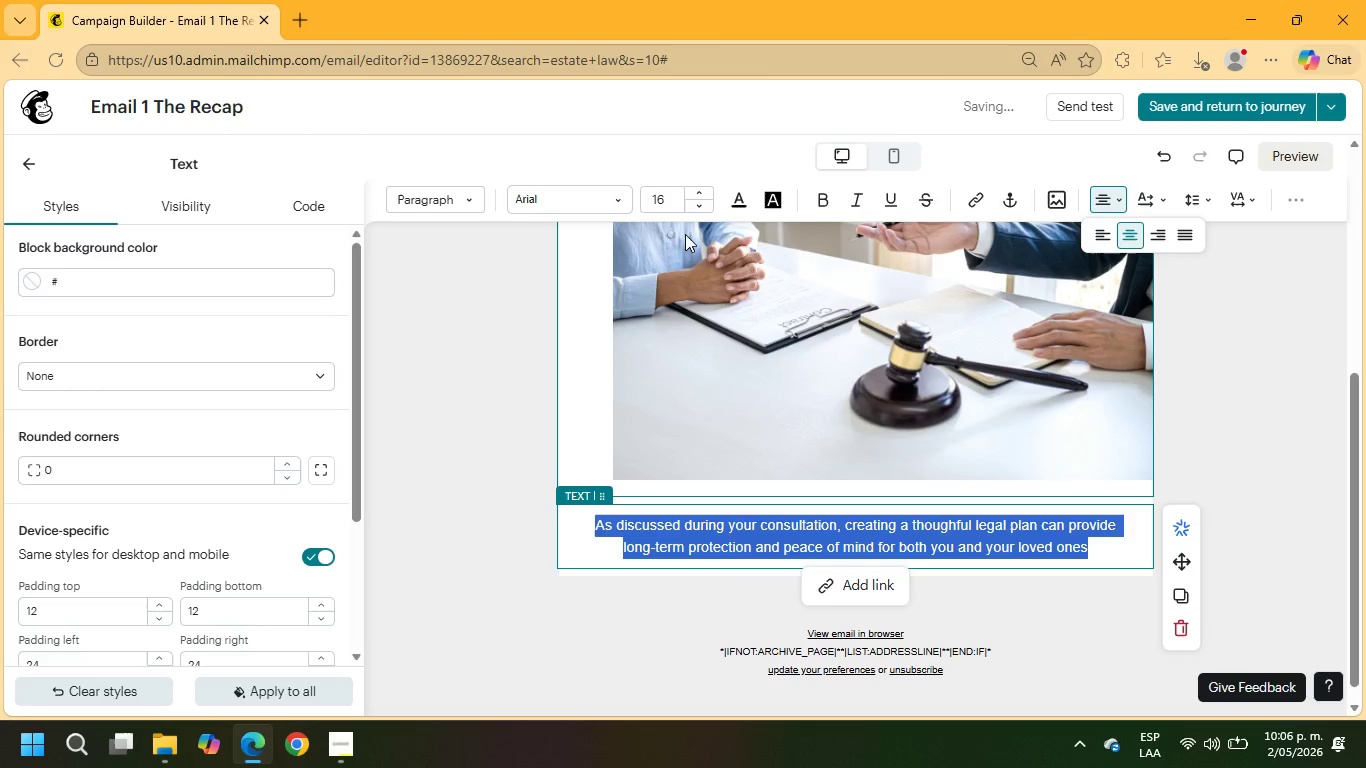 
left_click([542, 204])
 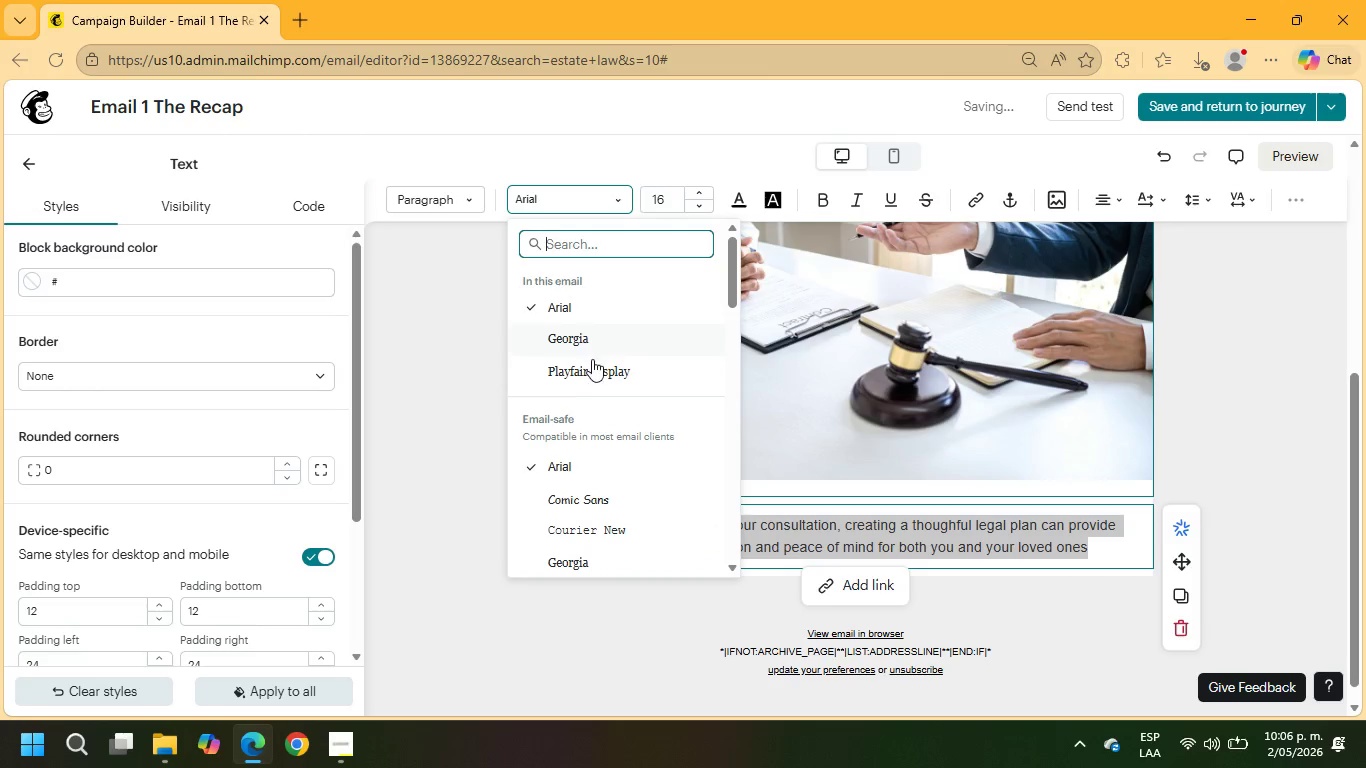 
left_click([594, 365])
 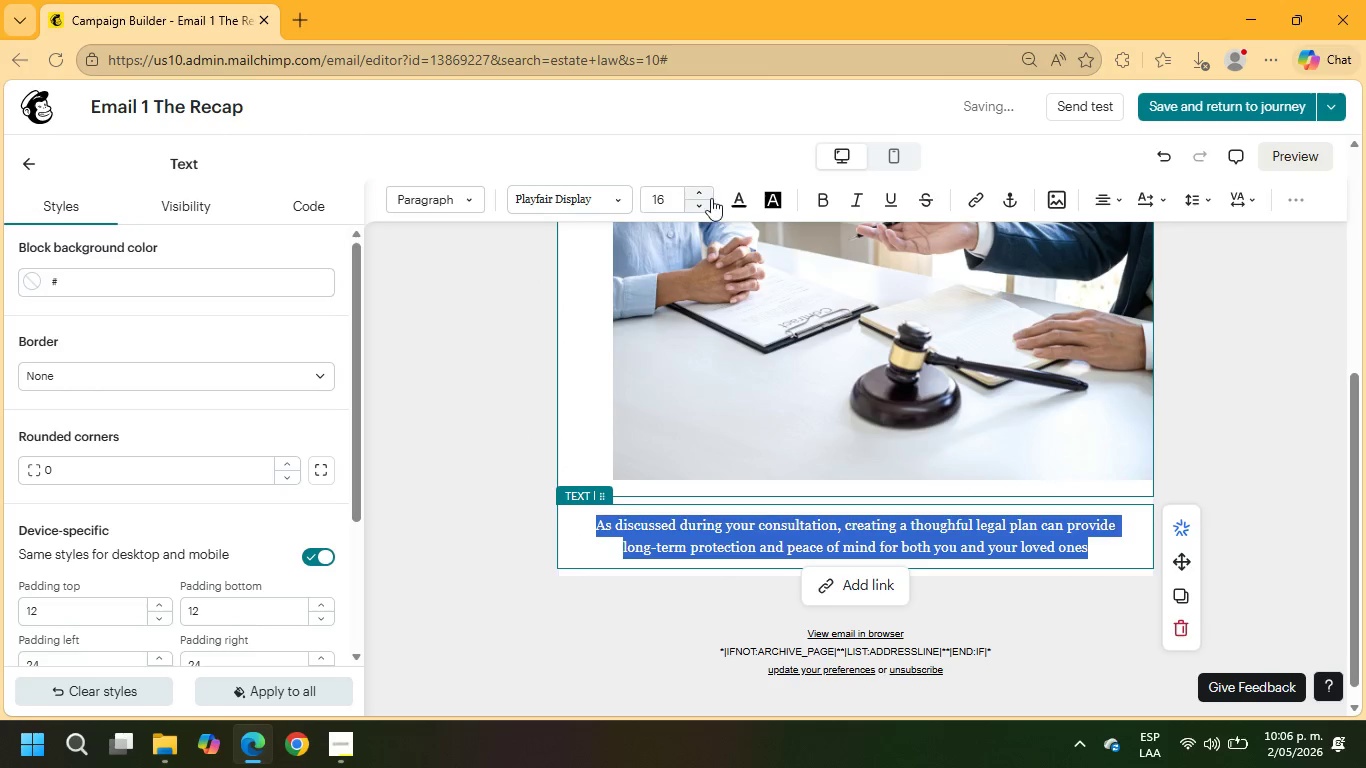 
left_click([701, 195])
 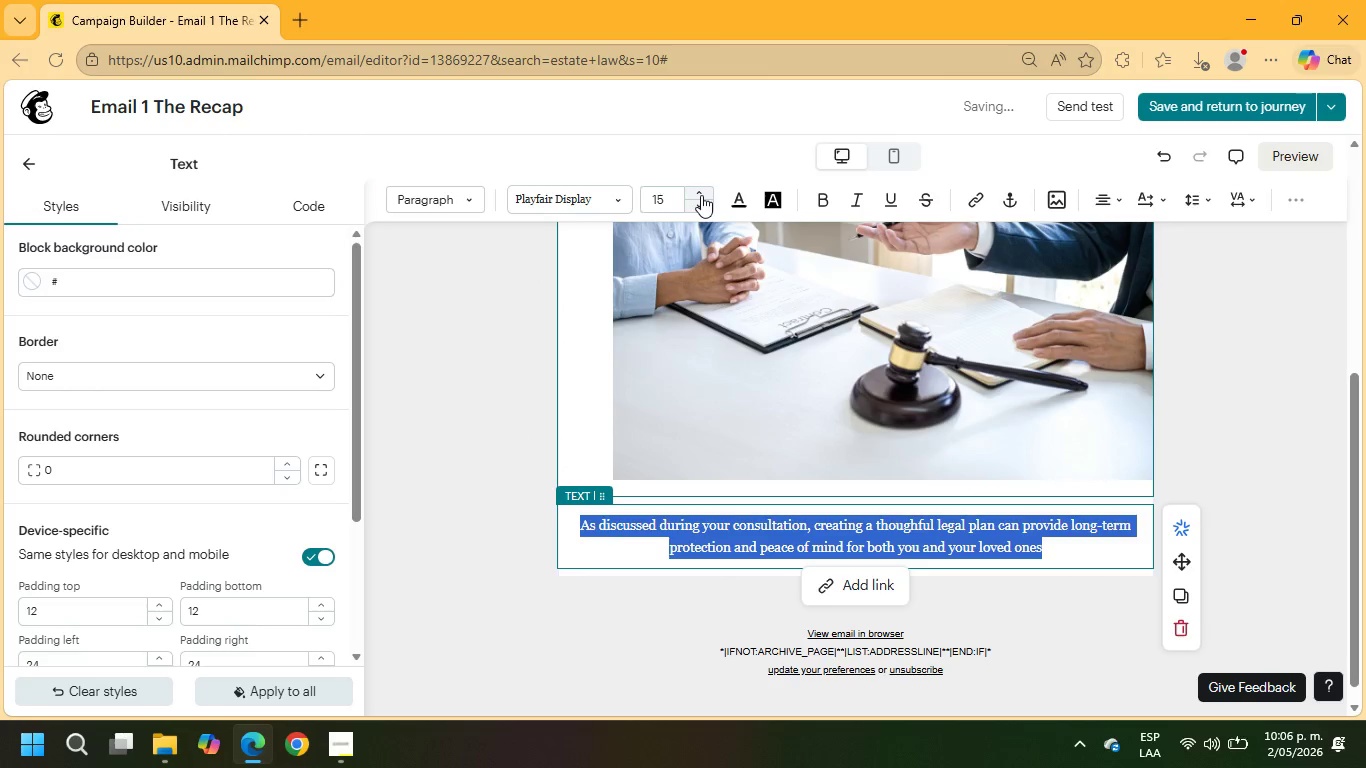 
left_click([701, 195])
 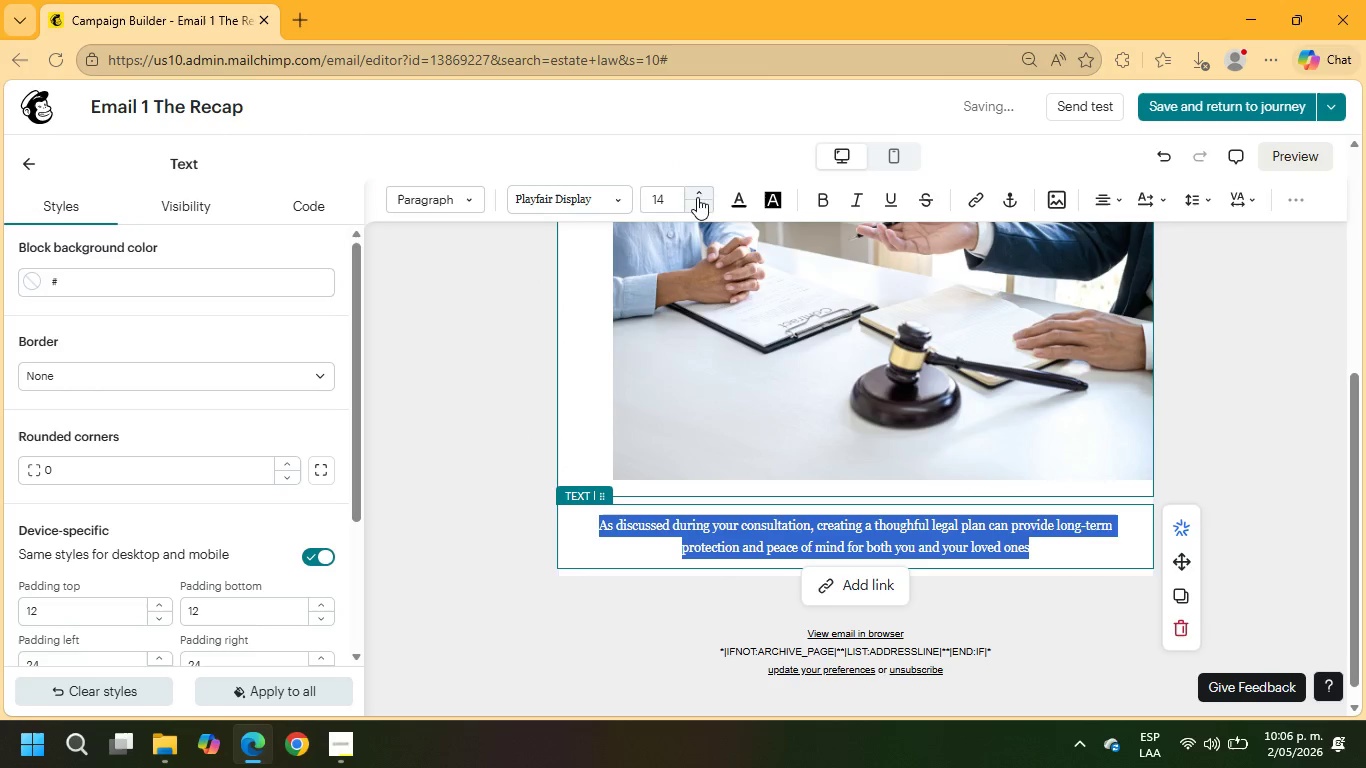 
left_click([675, 197])
 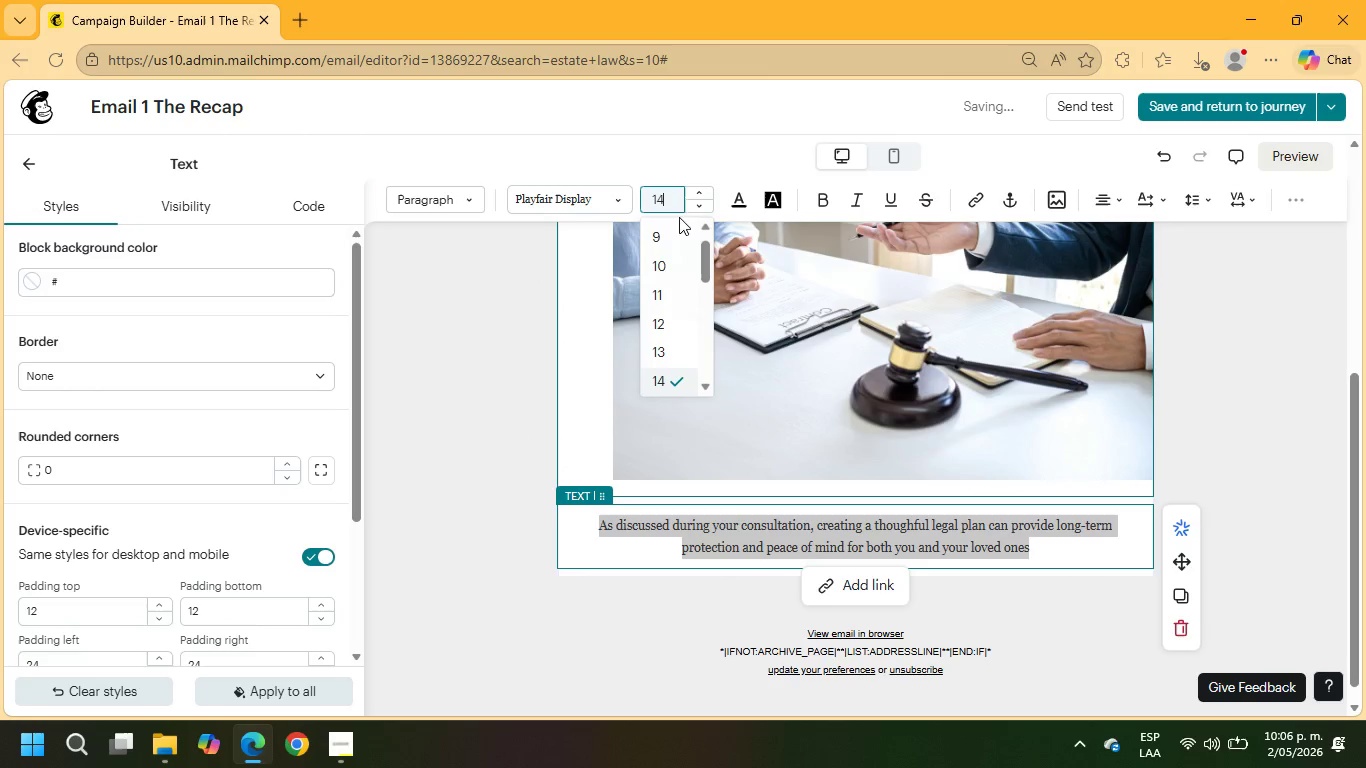 
scroll: coordinate [676, 235], scroll_direction: down, amount: 1.0
 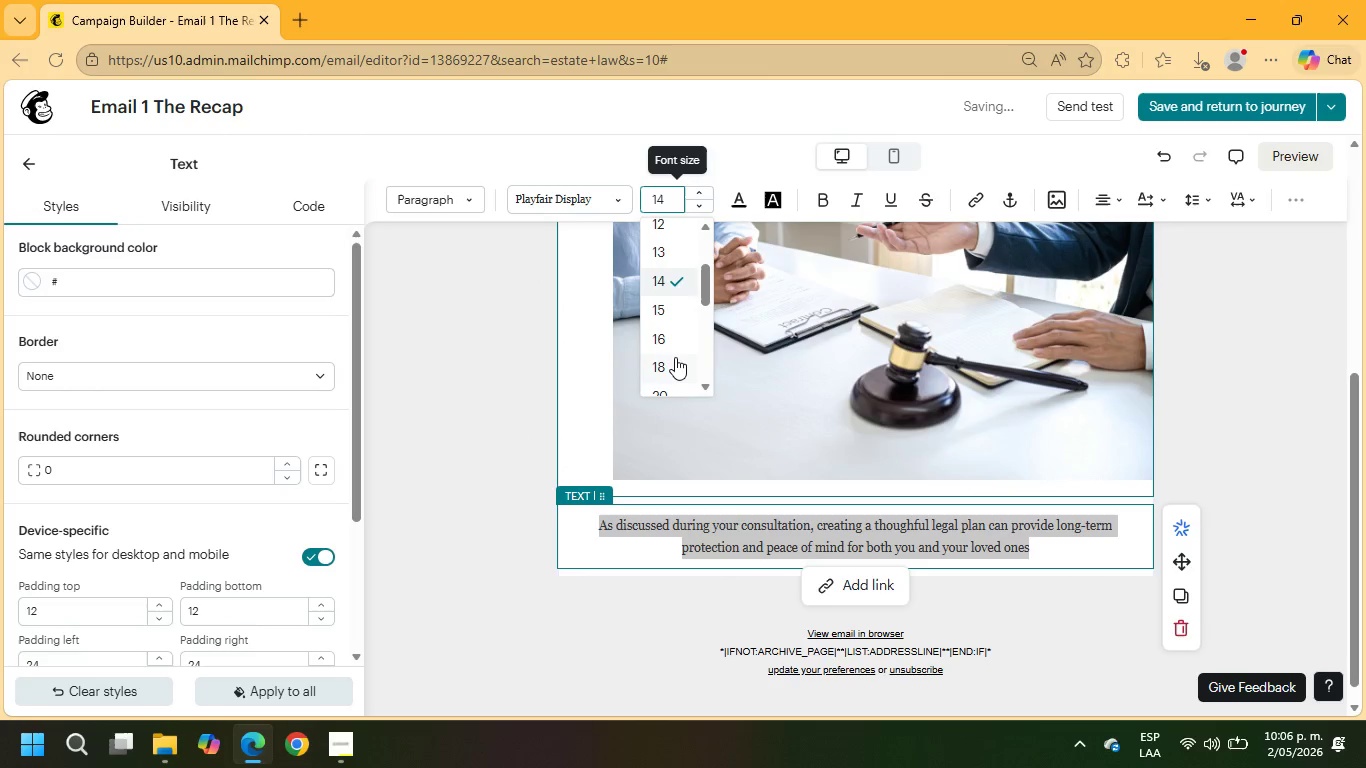 
left_click([675, 357])
 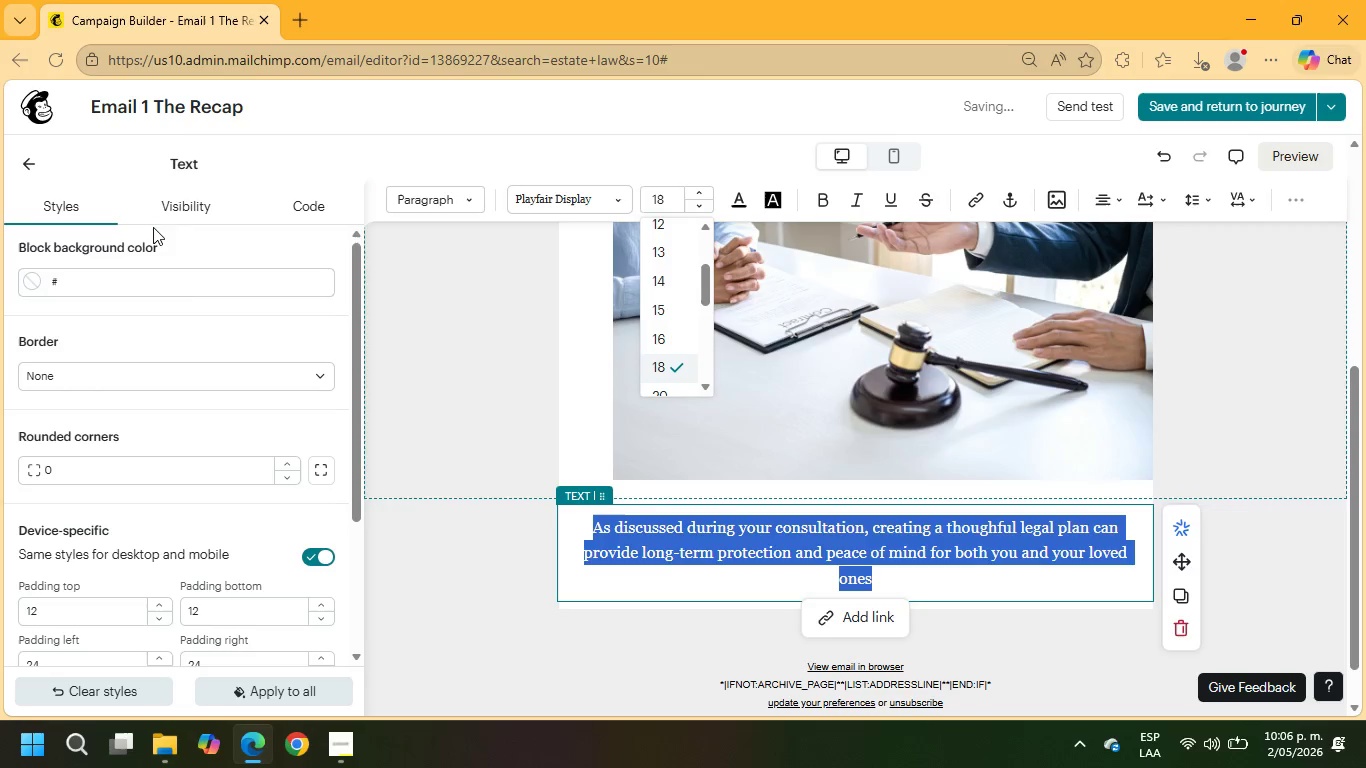 
left_click([30, 160])
 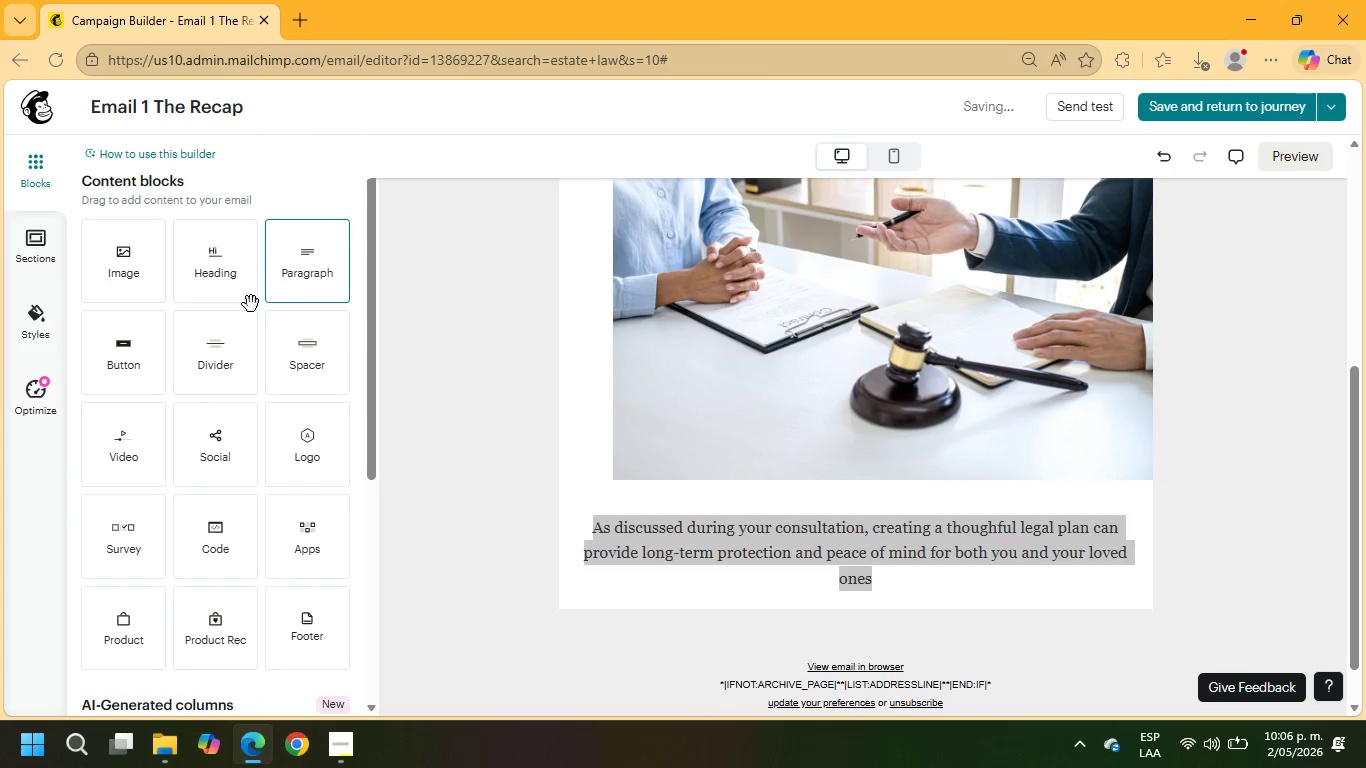 
left_click_drag(start_coordinate=[224, 350], to_coordinate=[581, 499])
 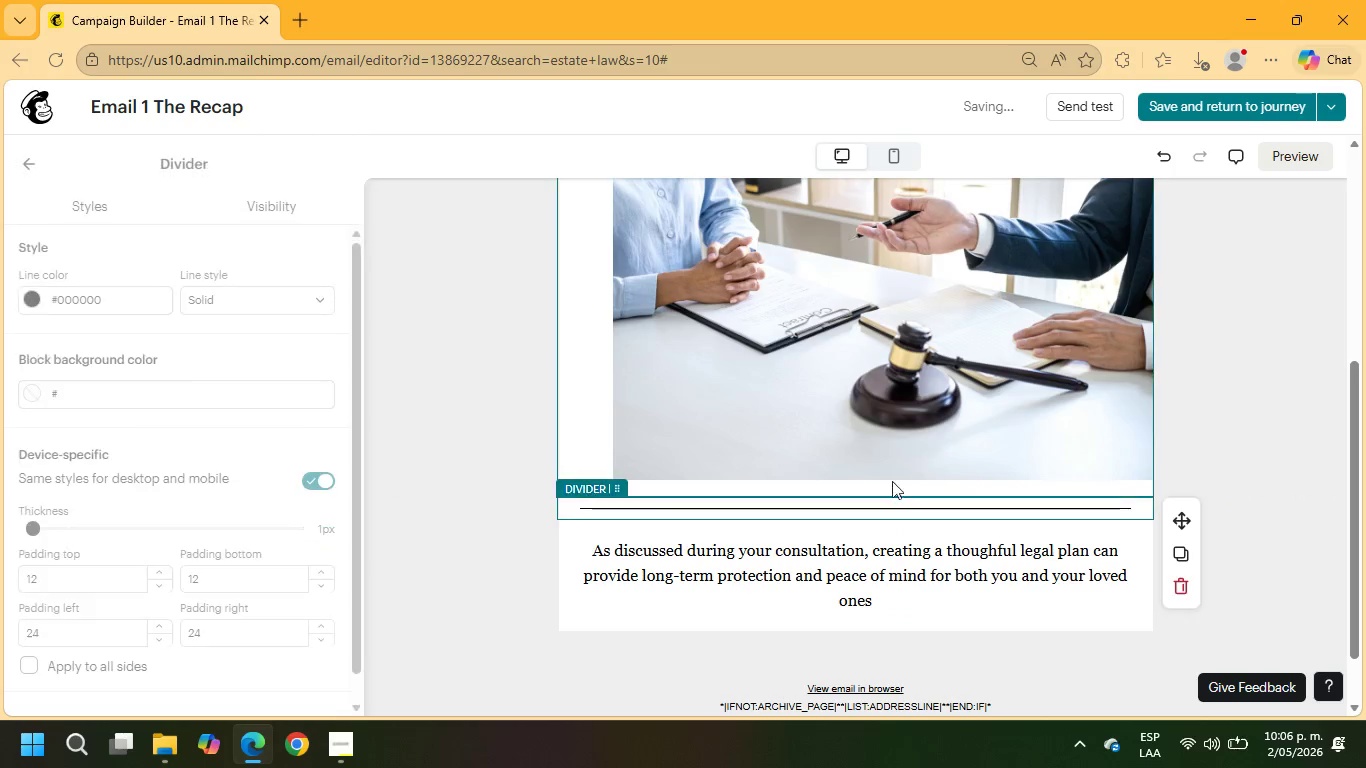 
scroll: coordinate [887, 440], scroll_direction: up, amount: 6.0
 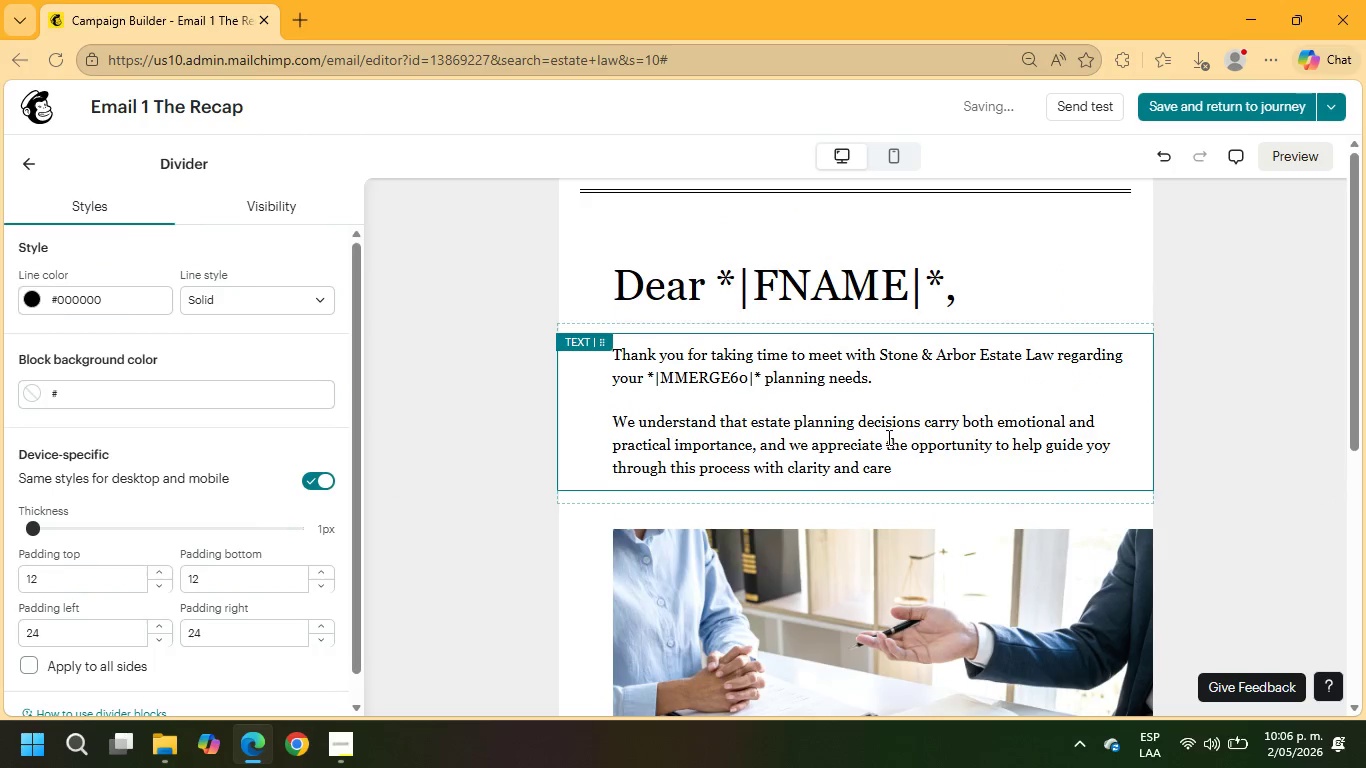 
scroll: coordinate [887, 437], scroll_direction: down, amount: 1.0
 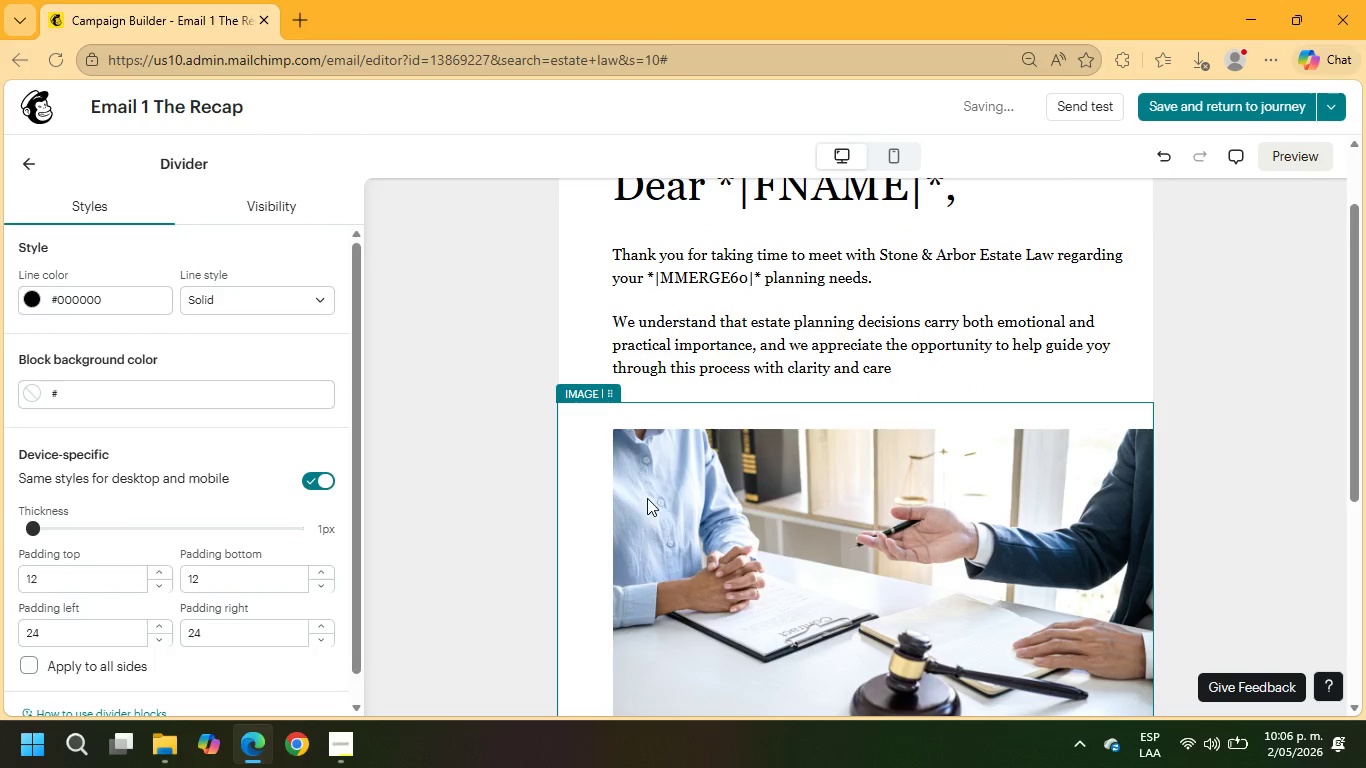 
scroll: coordinate [661, 334], scroll_direction: up, amount: 3.0
 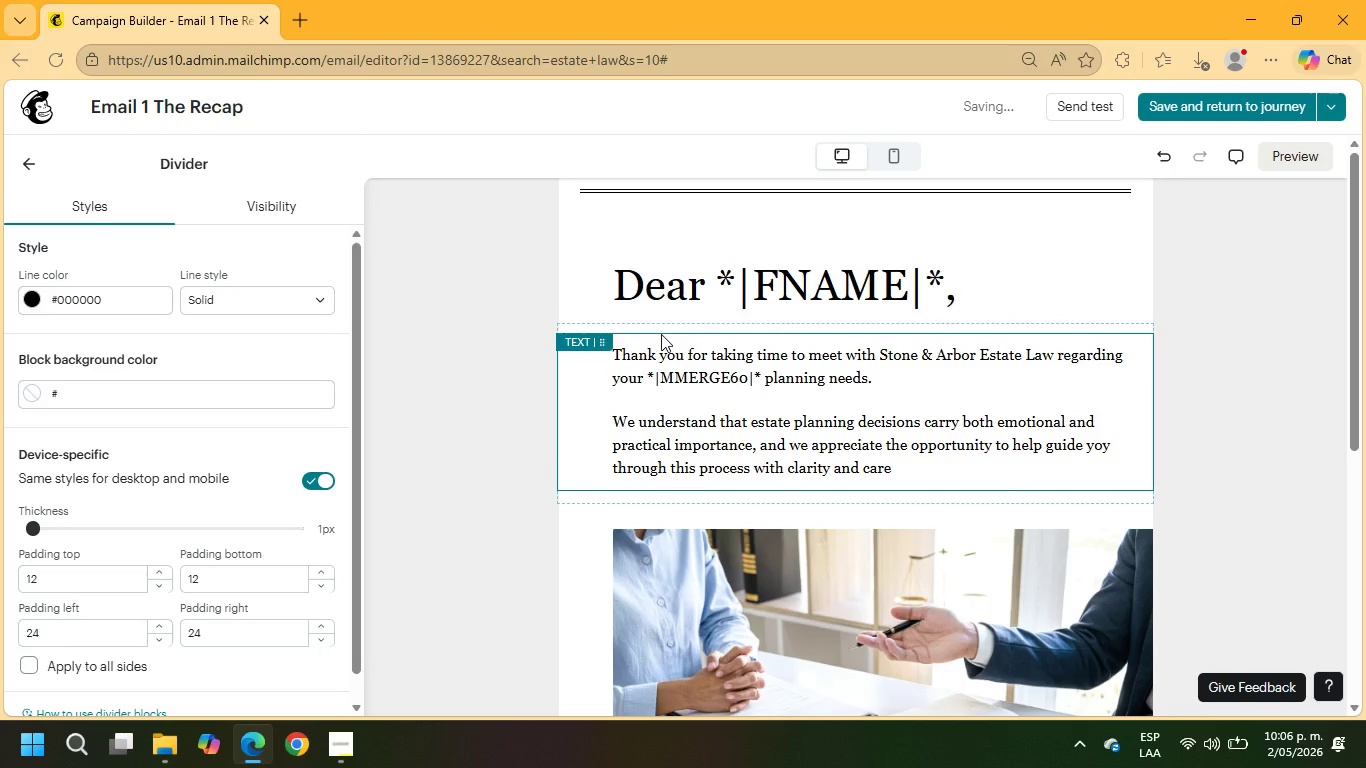 
scroll: coordinate [661, 334], scroll_direction: down, amount: 7.0
 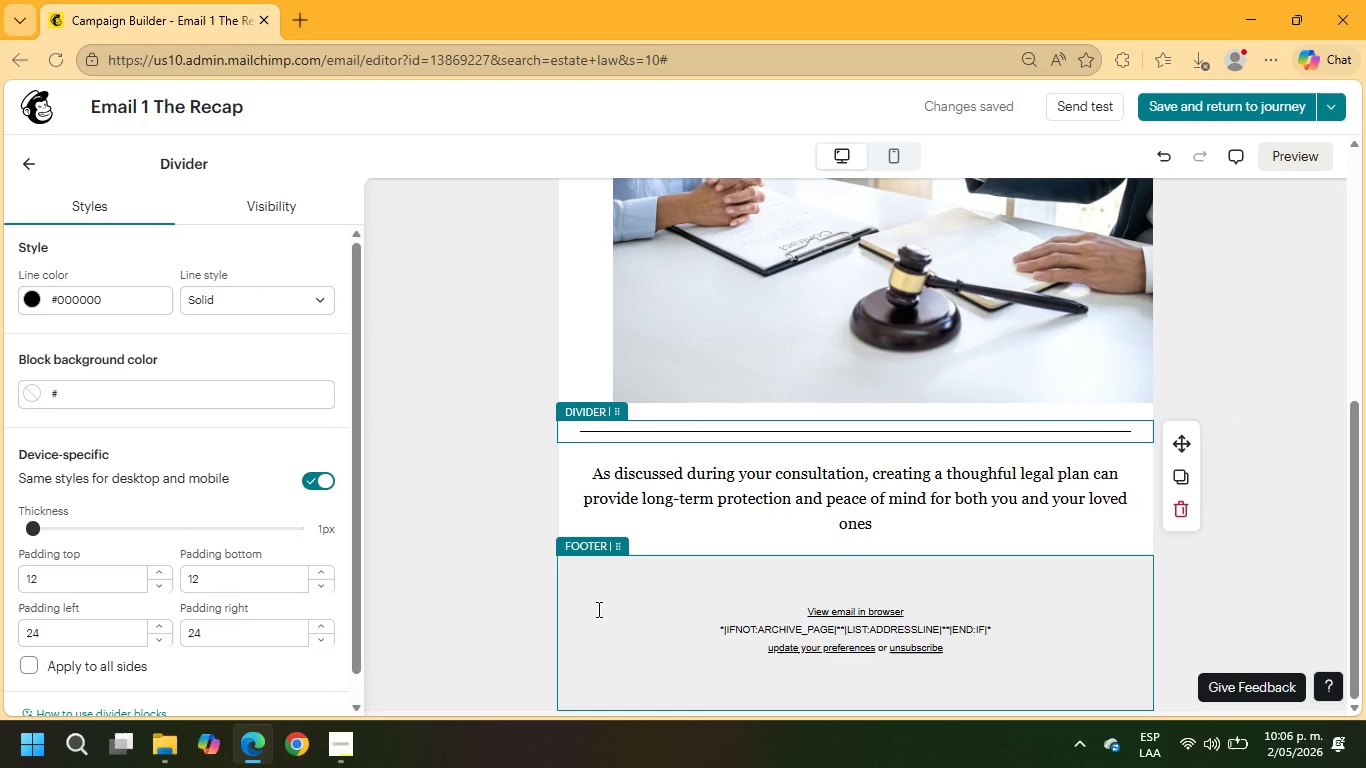 
wait(7.15)
 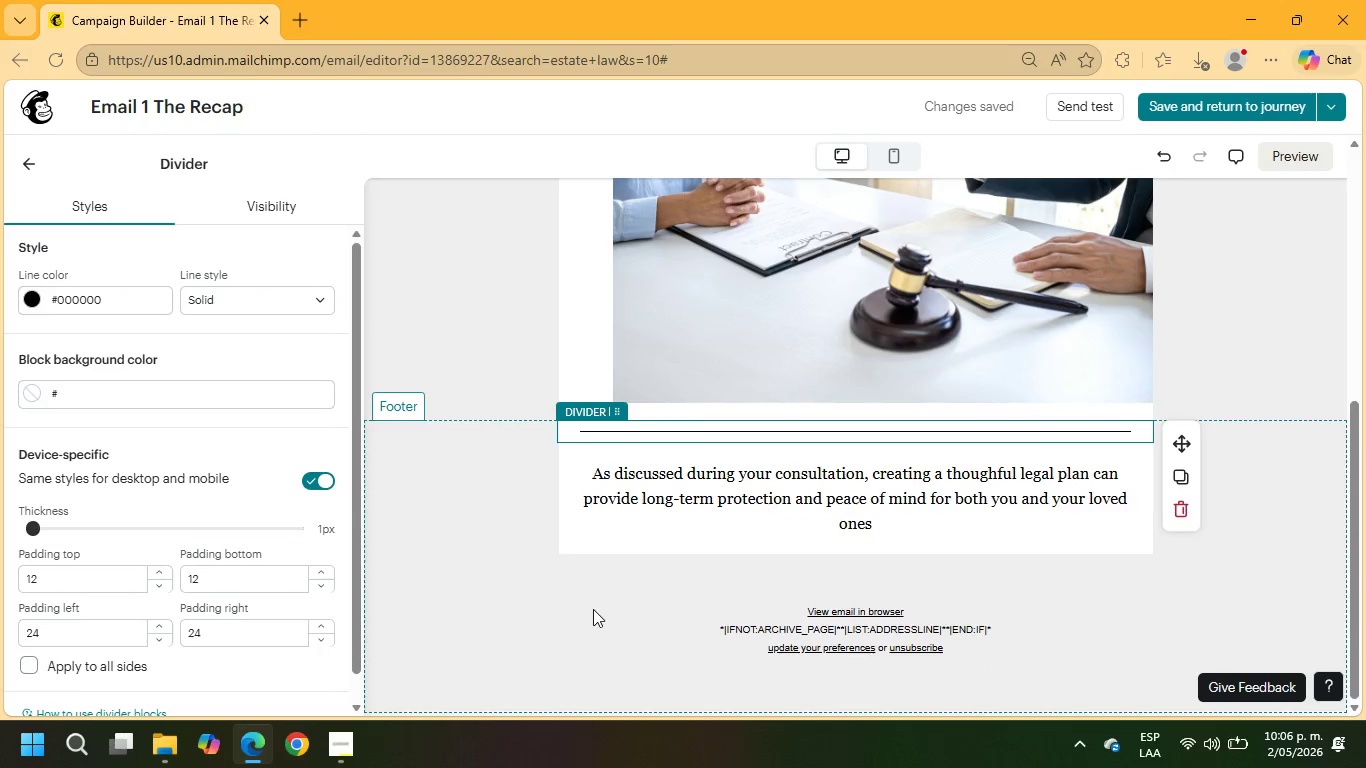 
left_click([21, 163])
 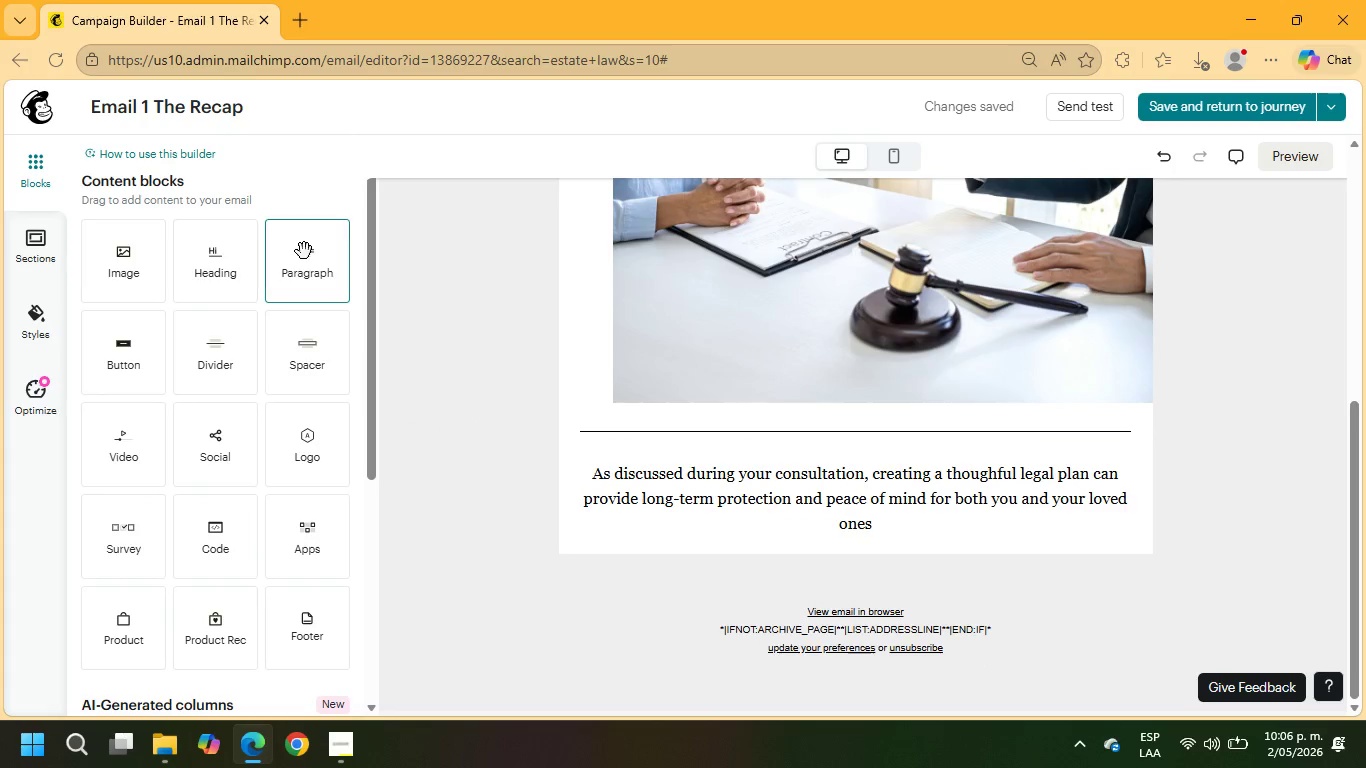 
left_click_drag(start_coordinate=[304, 257], to_coordinate=[590, 561])
 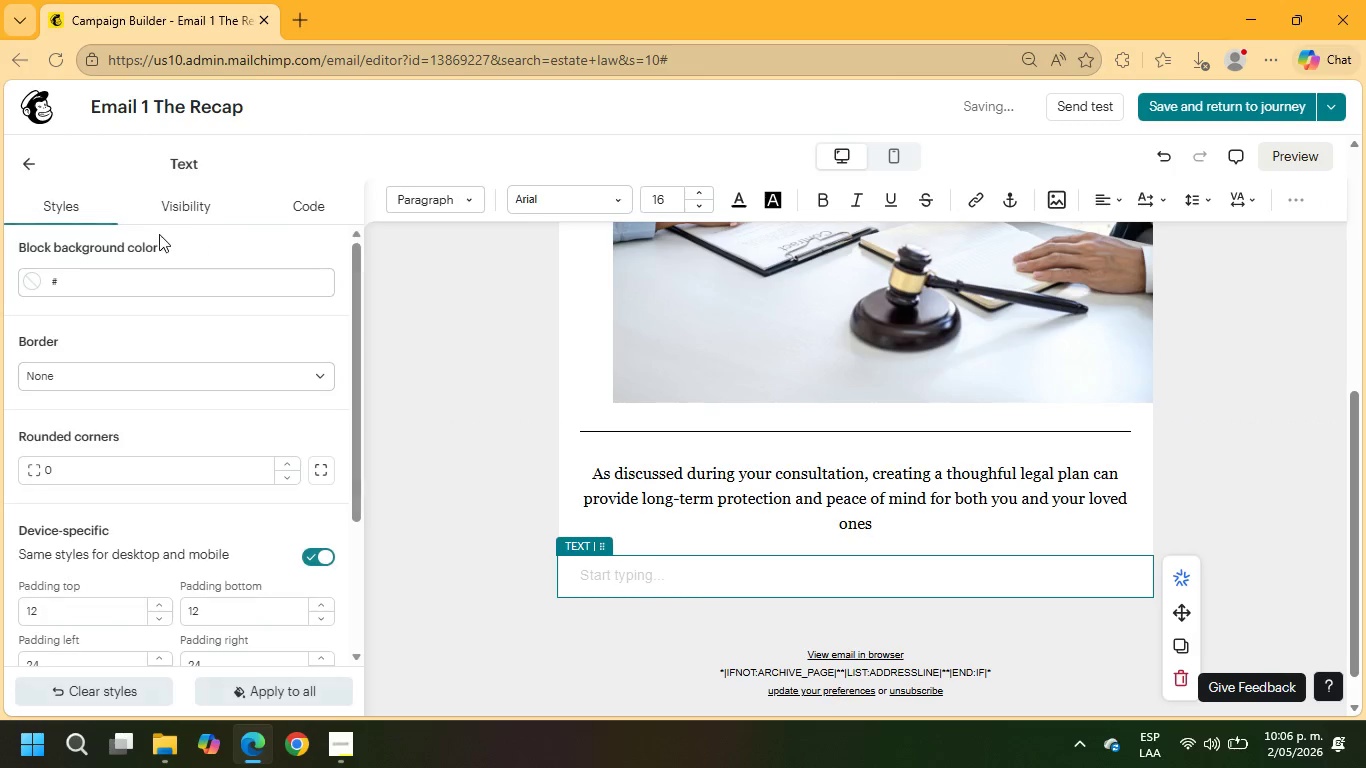 
left_click([25, 152])
 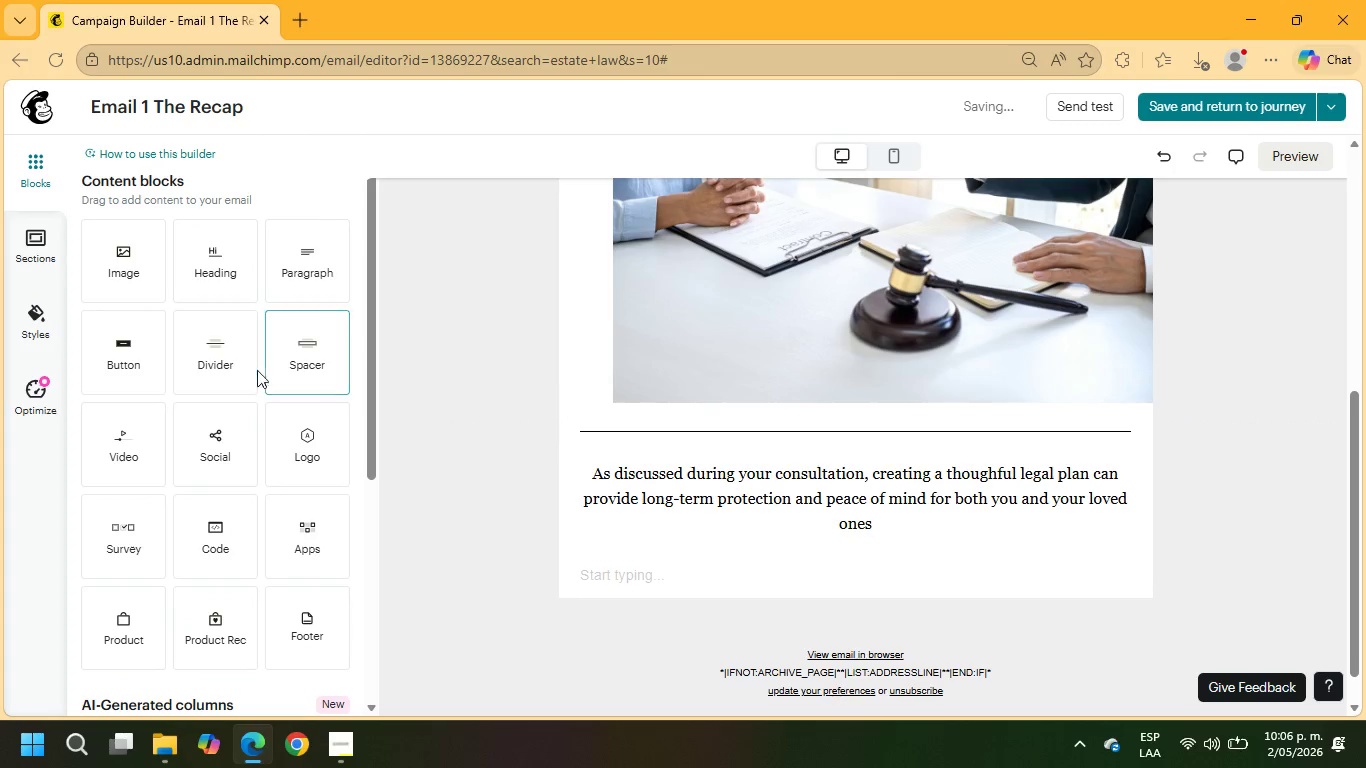 
left_click_drag(start_coordinate=[146, 361], to_coordinate=[157, 387])
 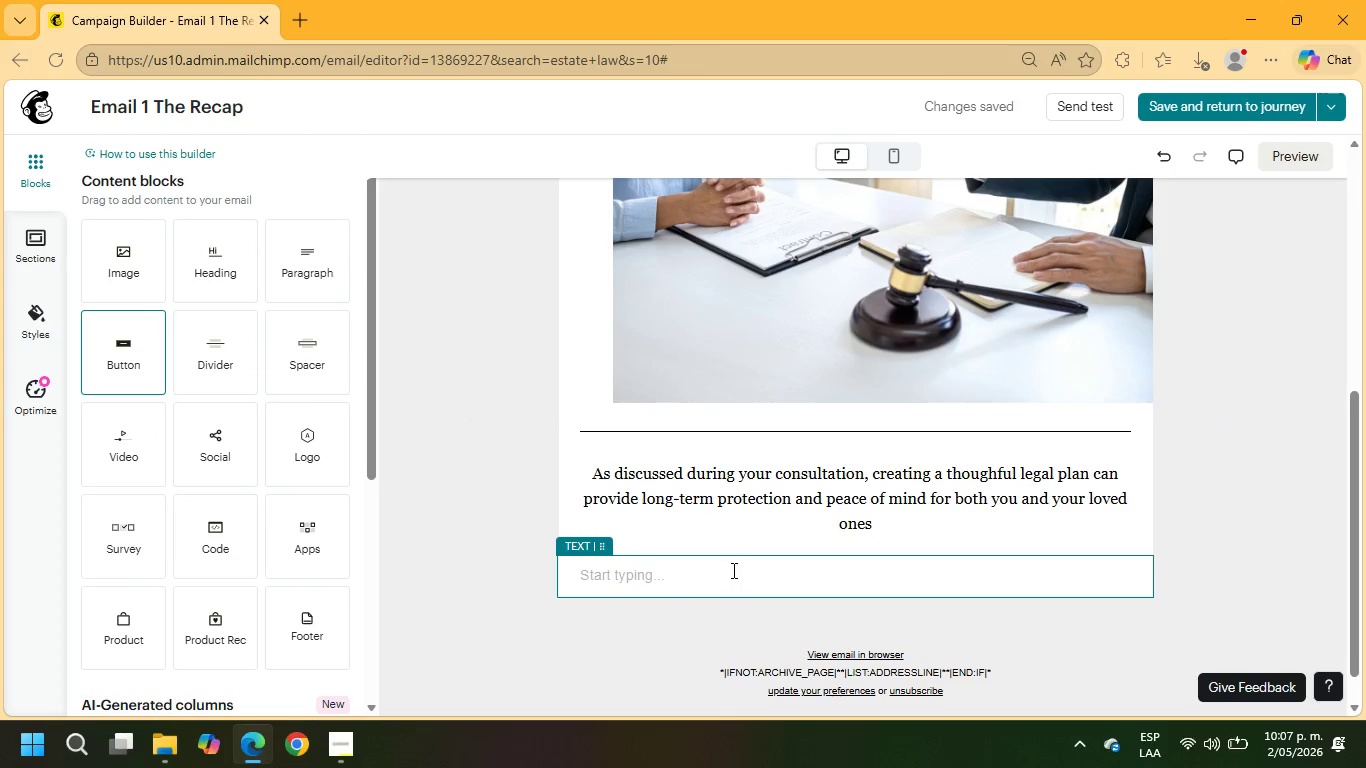 
left_click([731, 573])
 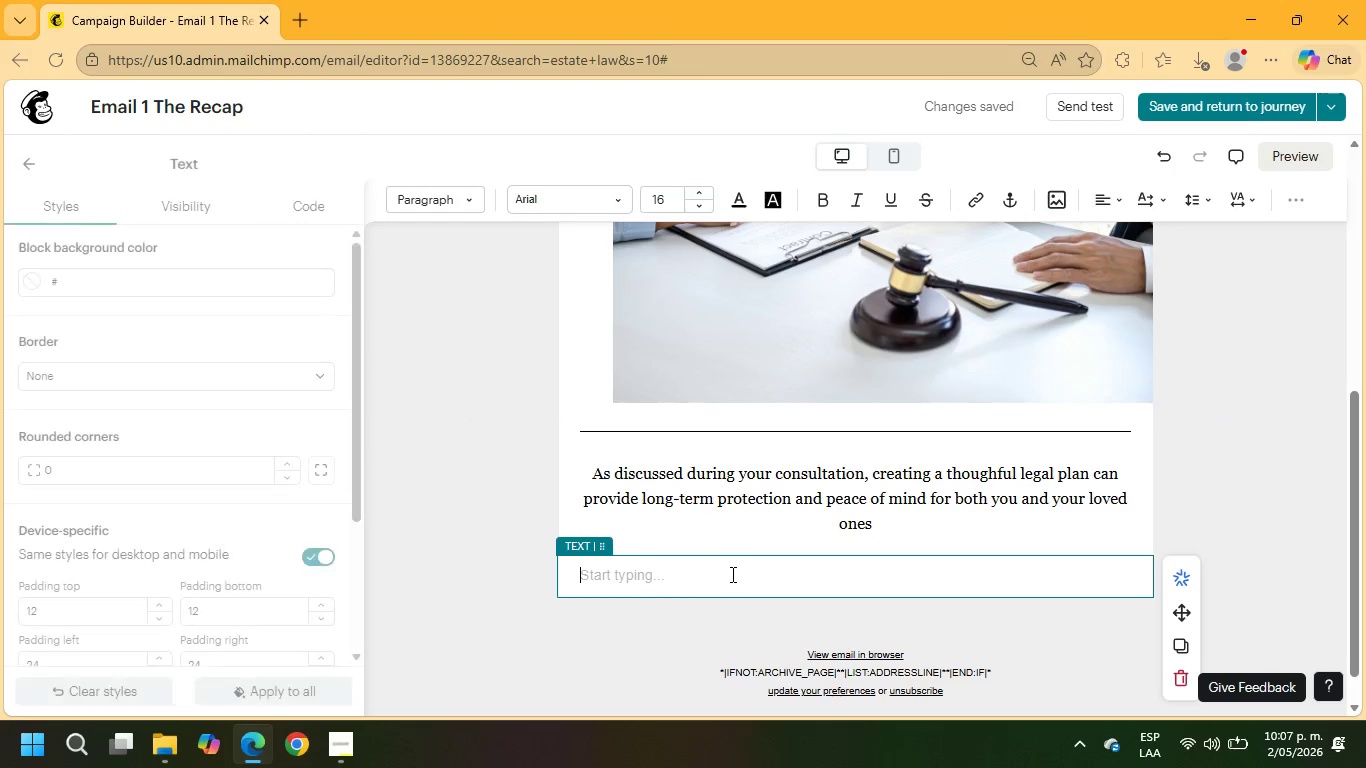 
type(To hel)
 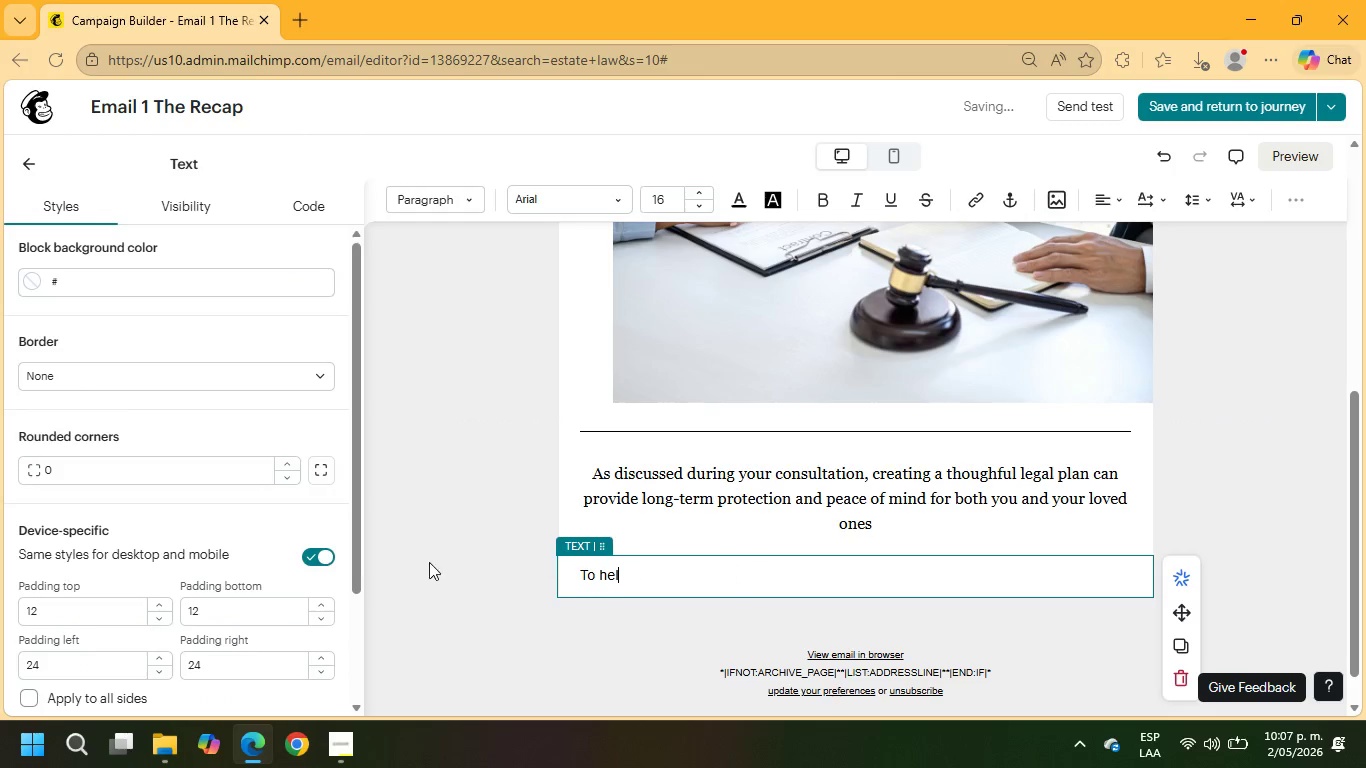 
scroll: coordinate [183, 426], scroll_direction: down, amount: 2.0
 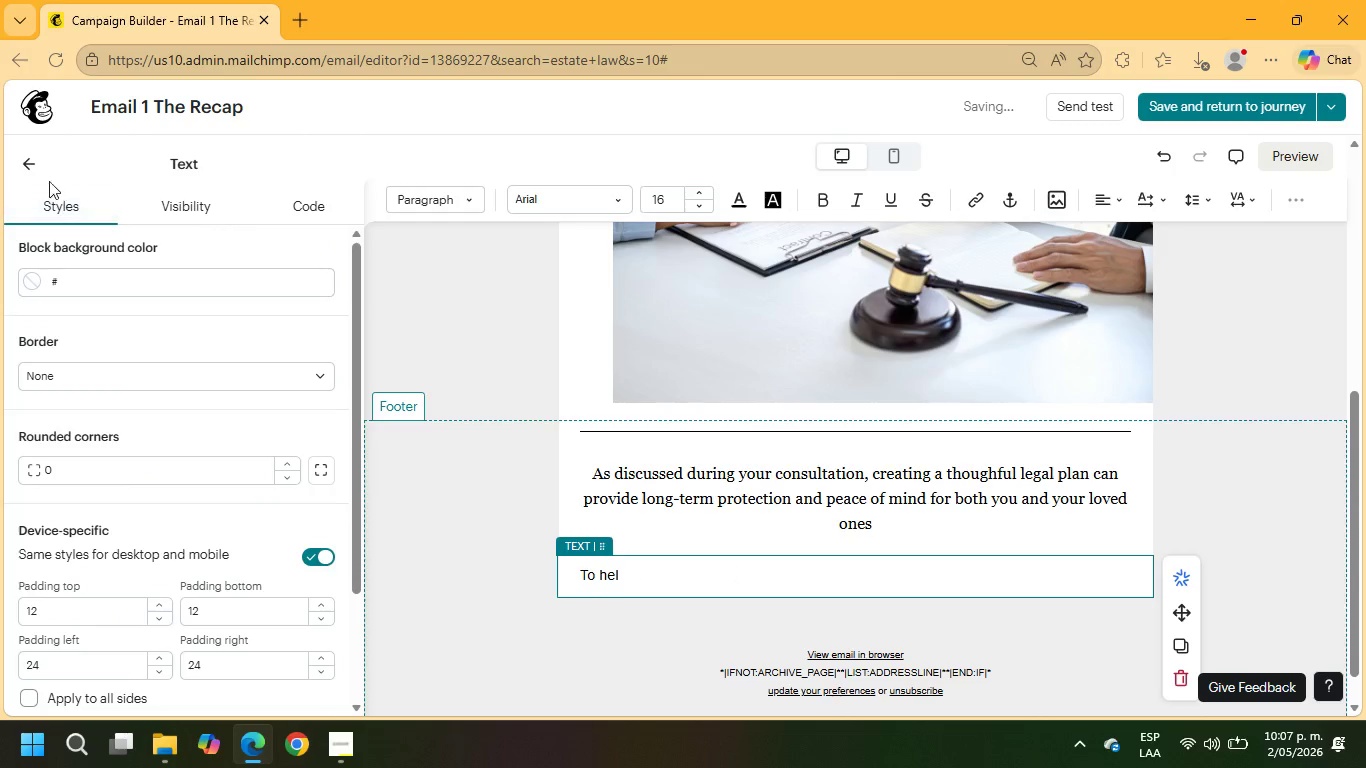 
left_click([37, 166])
 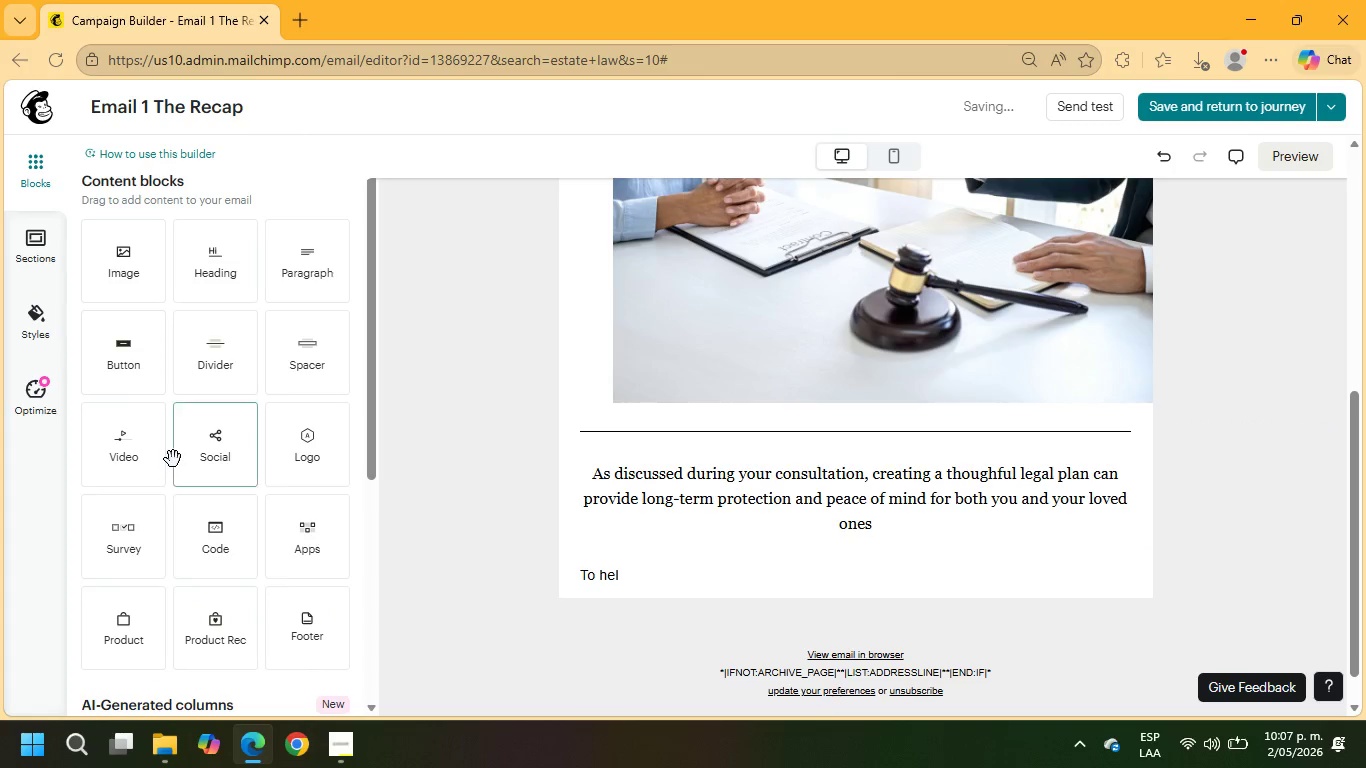 
scroll: coordinate [190, 488], scroll_direction: down, amount: 5.0
 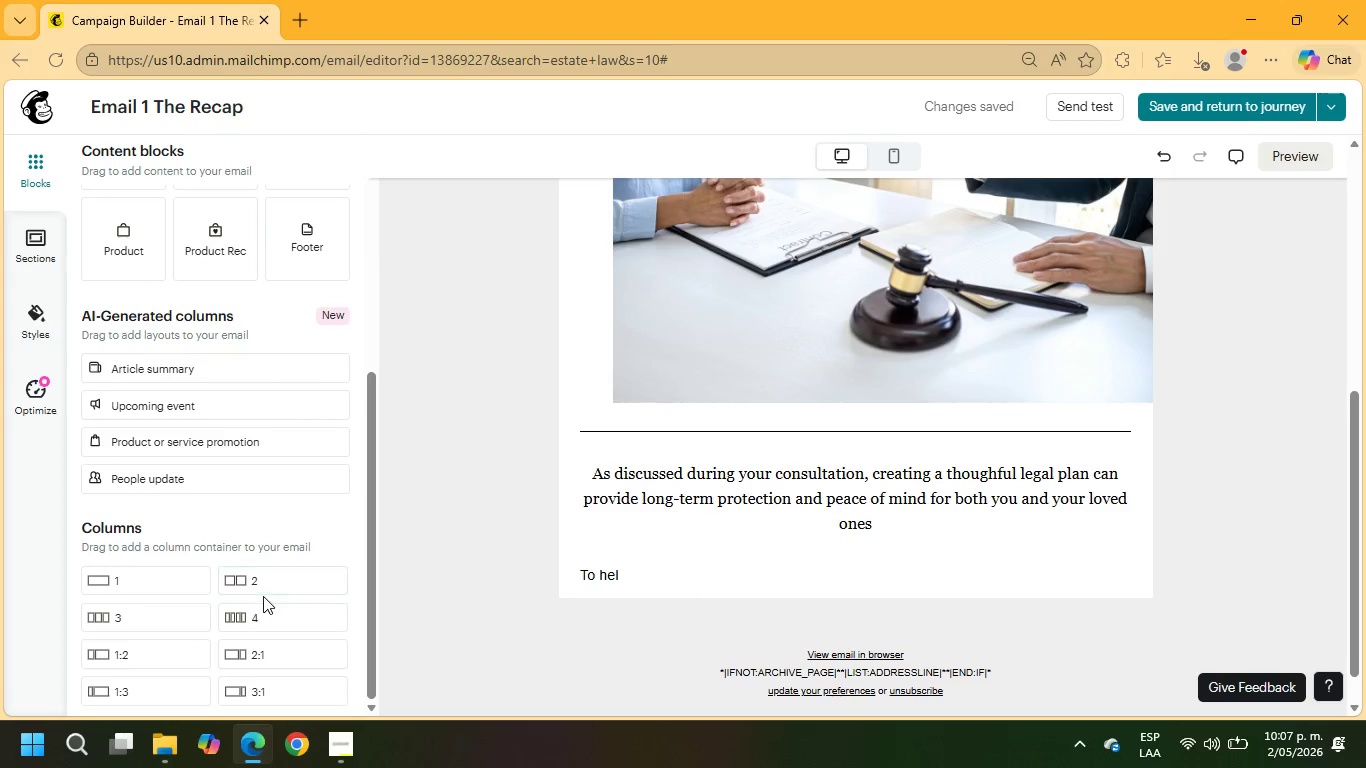 
left_click([256, 586])
 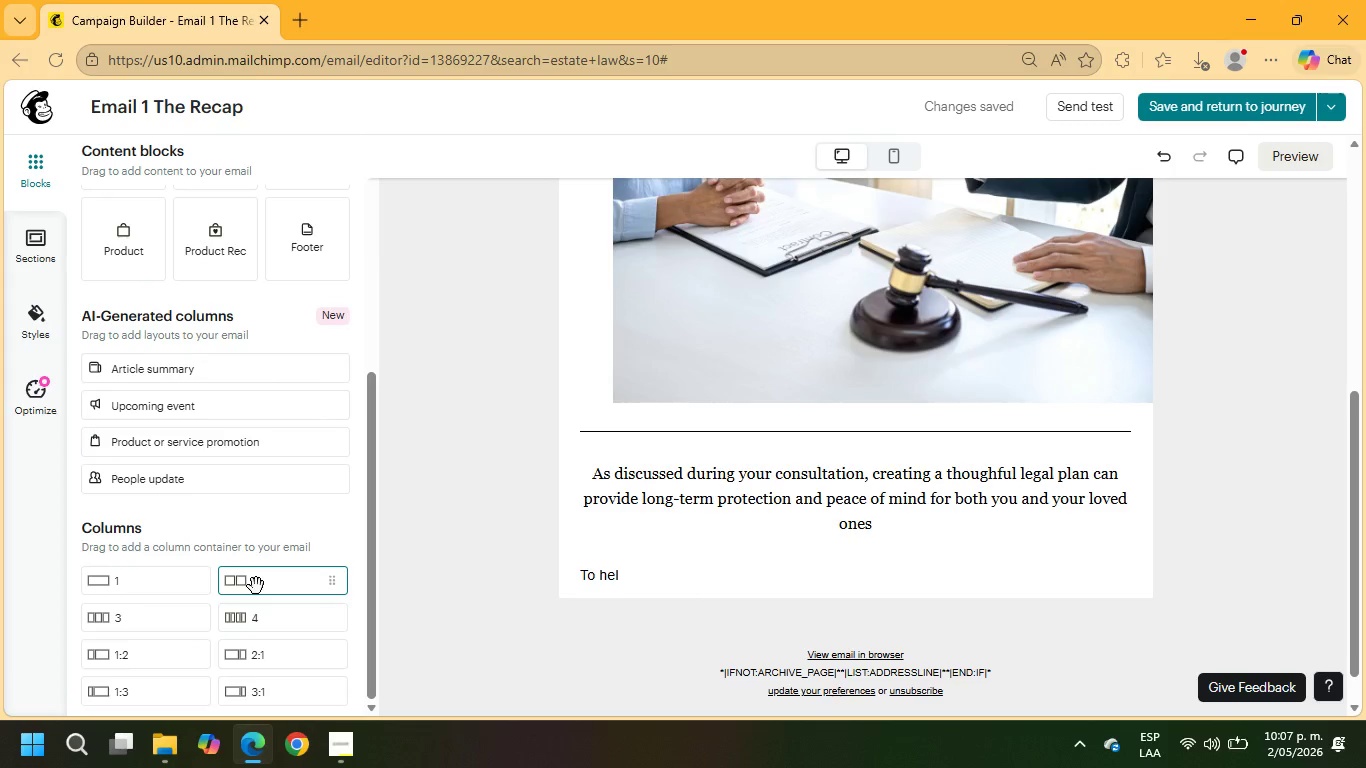 
left_click_drag(start_coordinate=[256, 586], to_coordinate=[630, 575])
 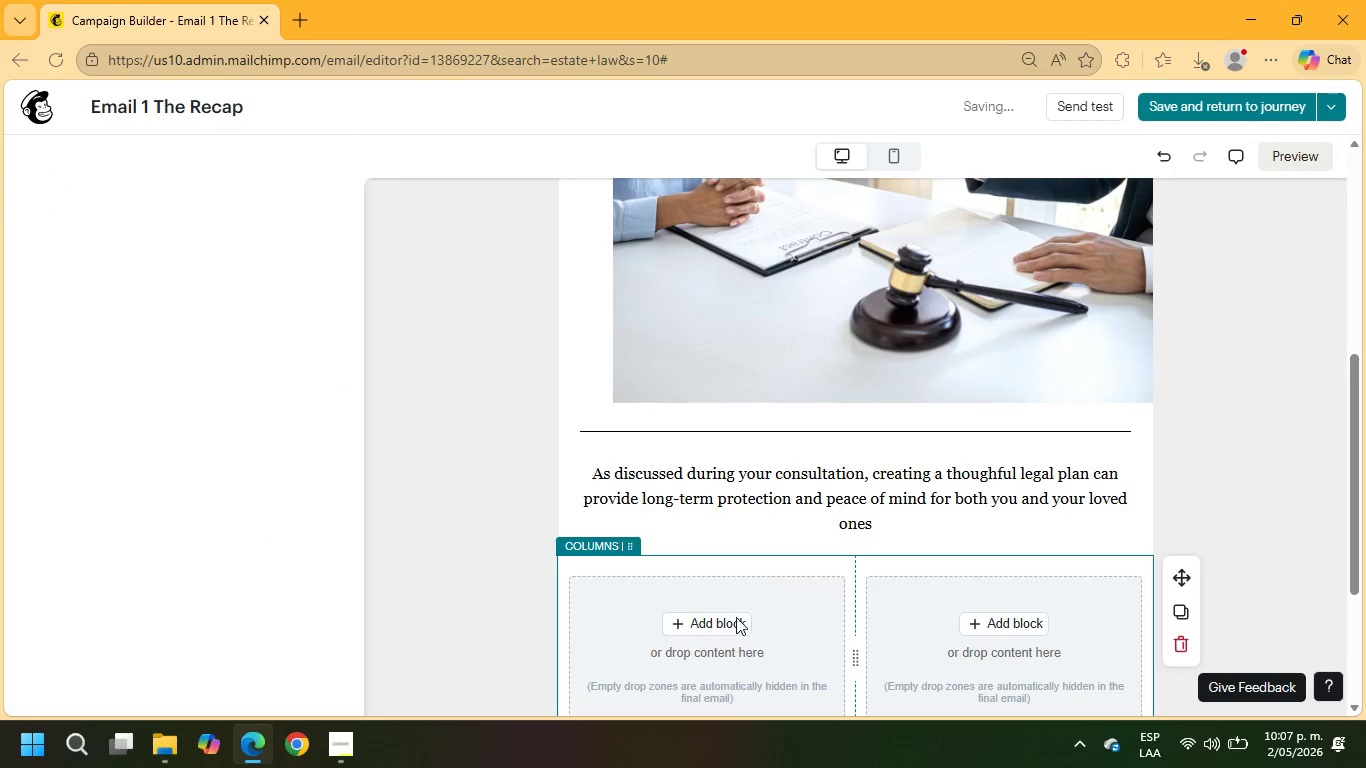 
scroll: coordinate [735, 600], scroll_direction: down, amount: 2.0
 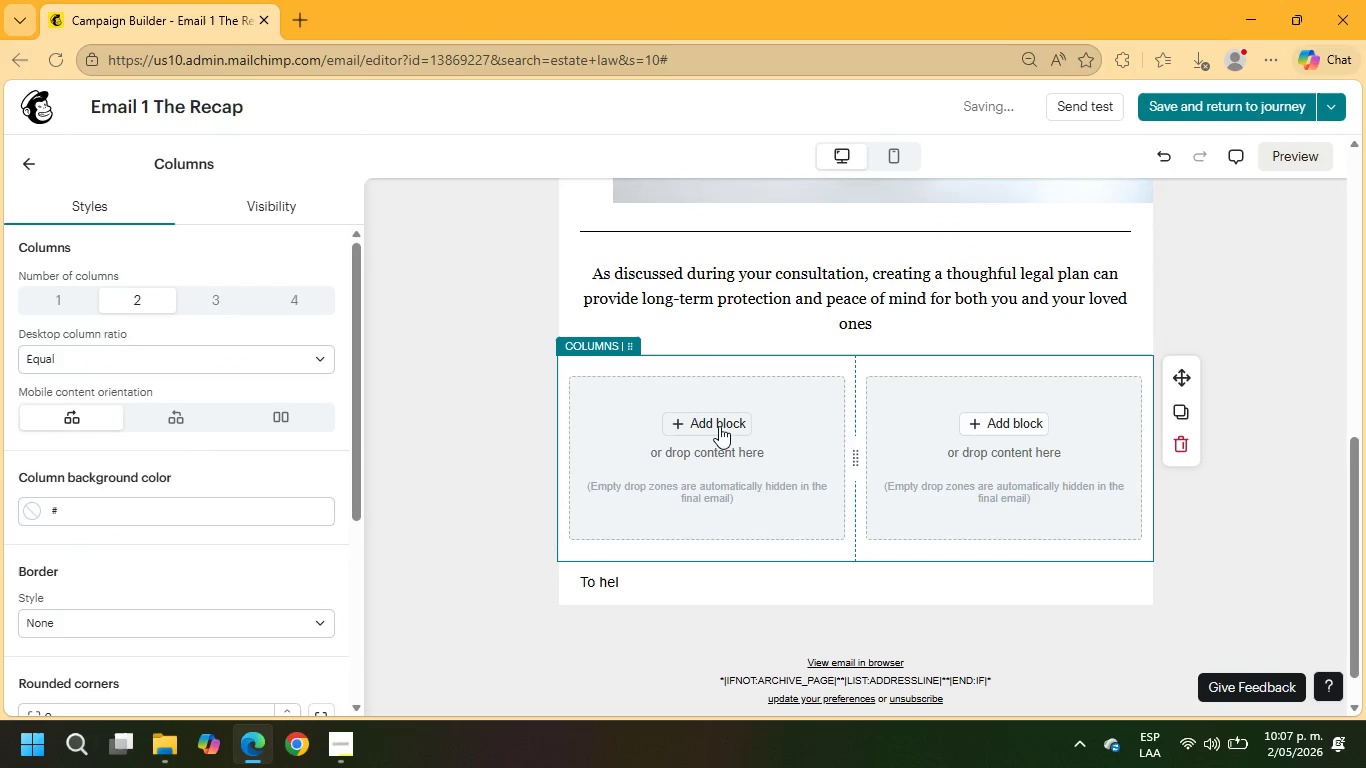 
left_click([719, 424])
 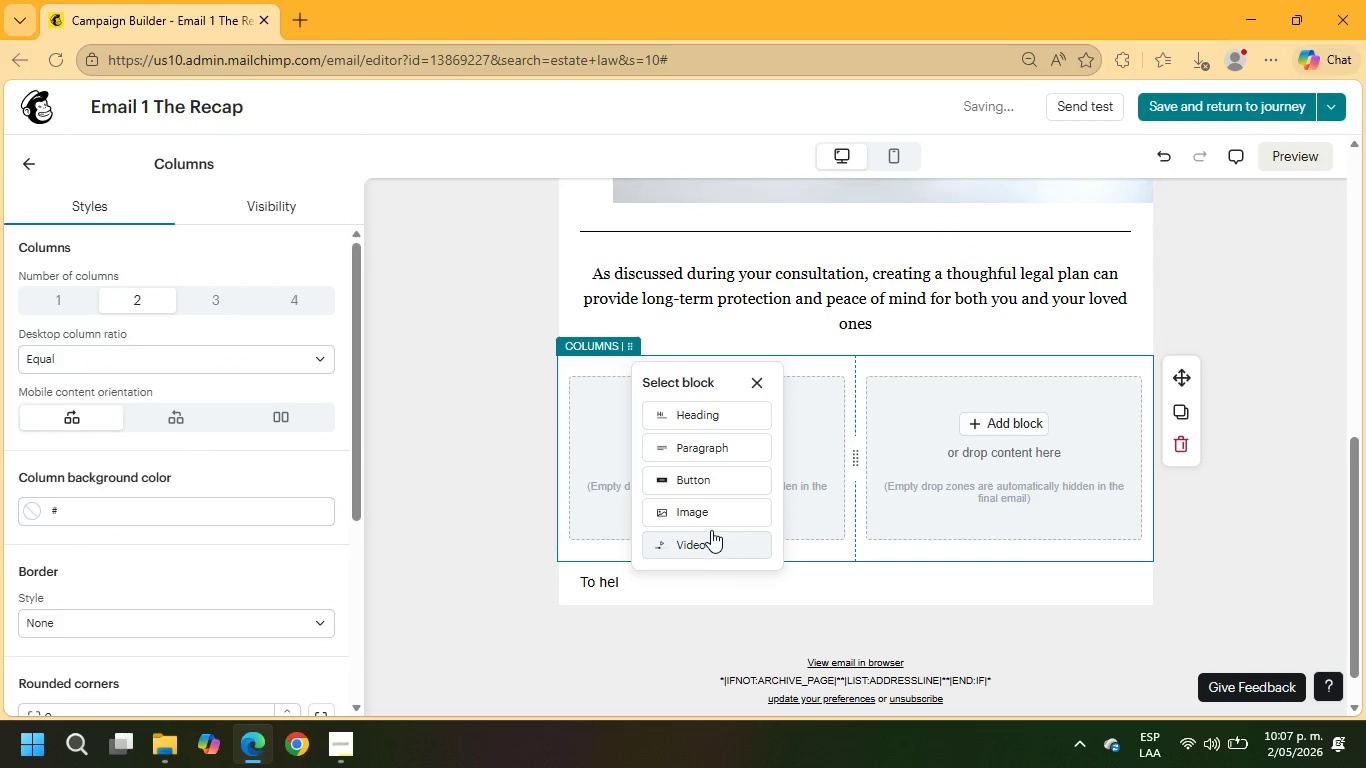 
left_click([714, 447])
 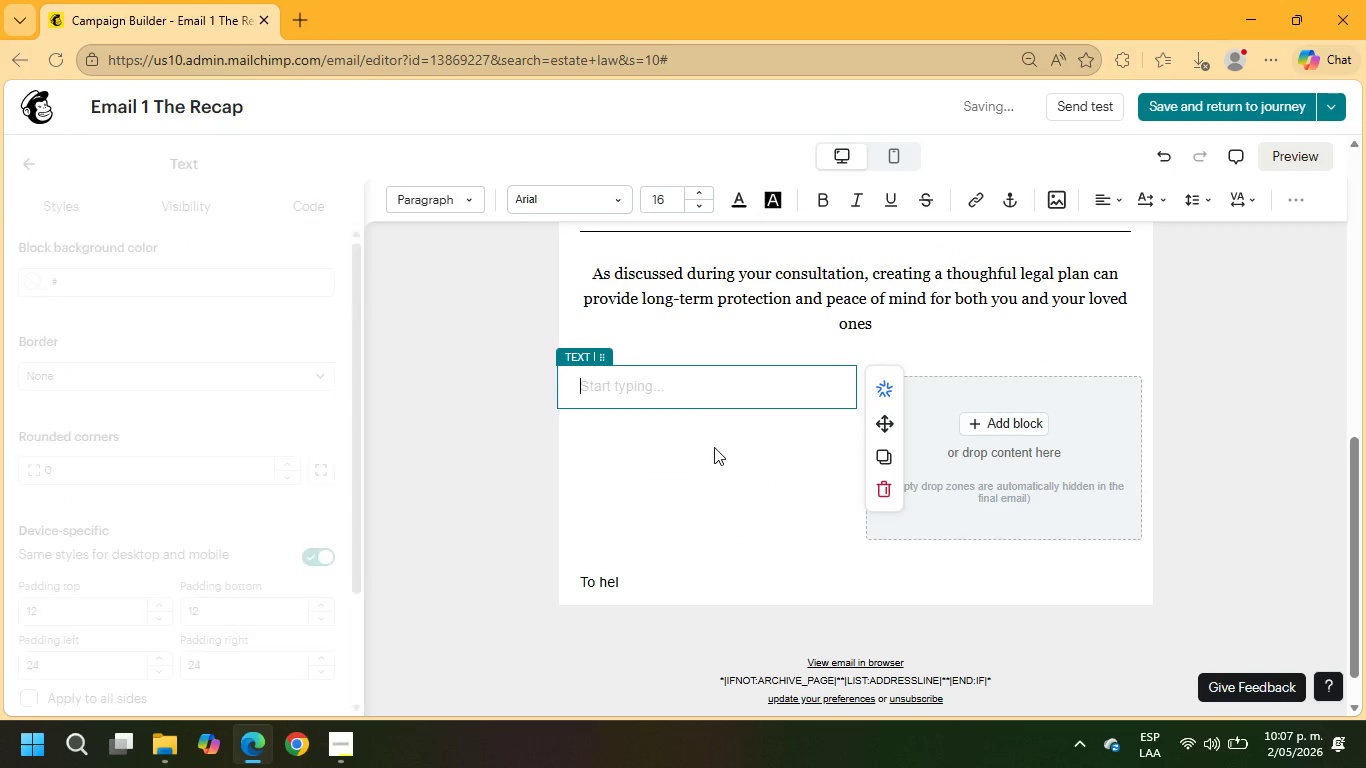 
type(To help you)
 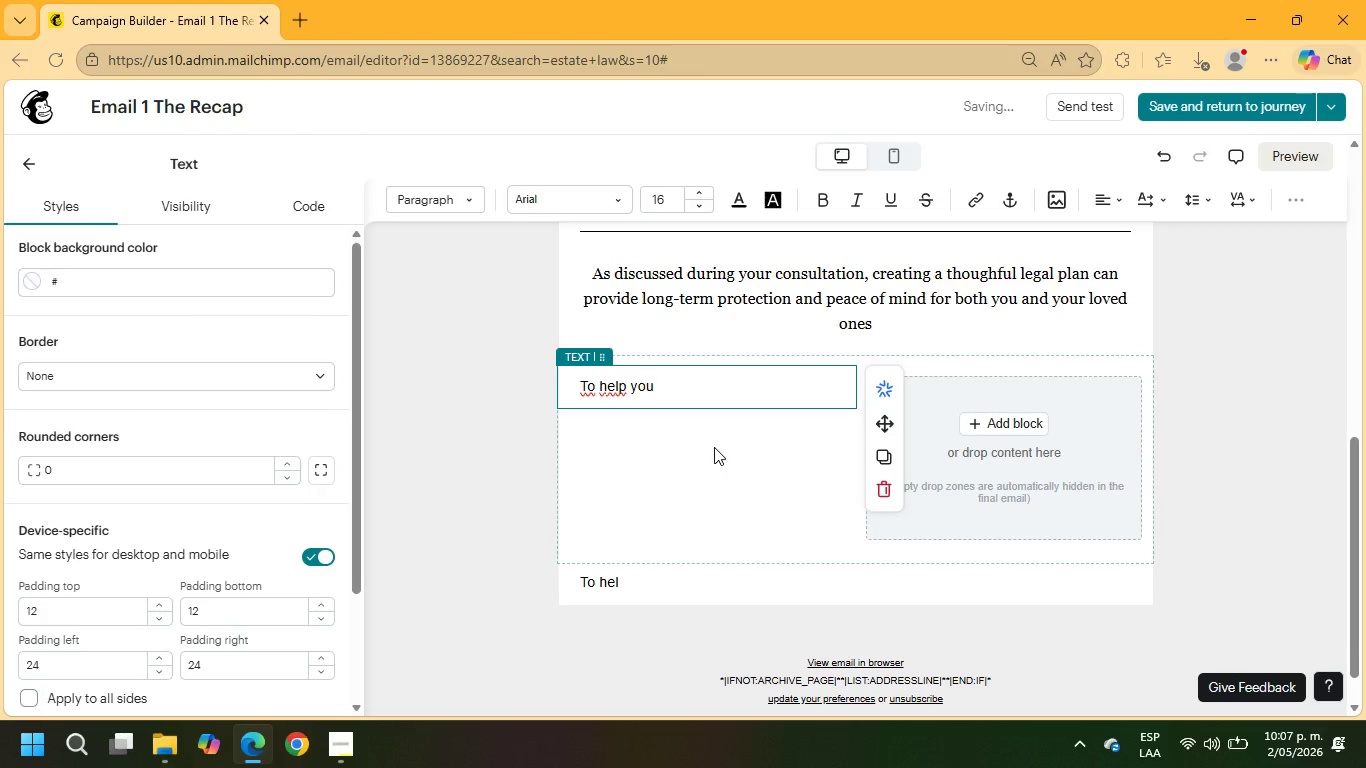 
type( review the next steps we;ve included access to our ob)
key(Backspace)
type(nboarding guide )
 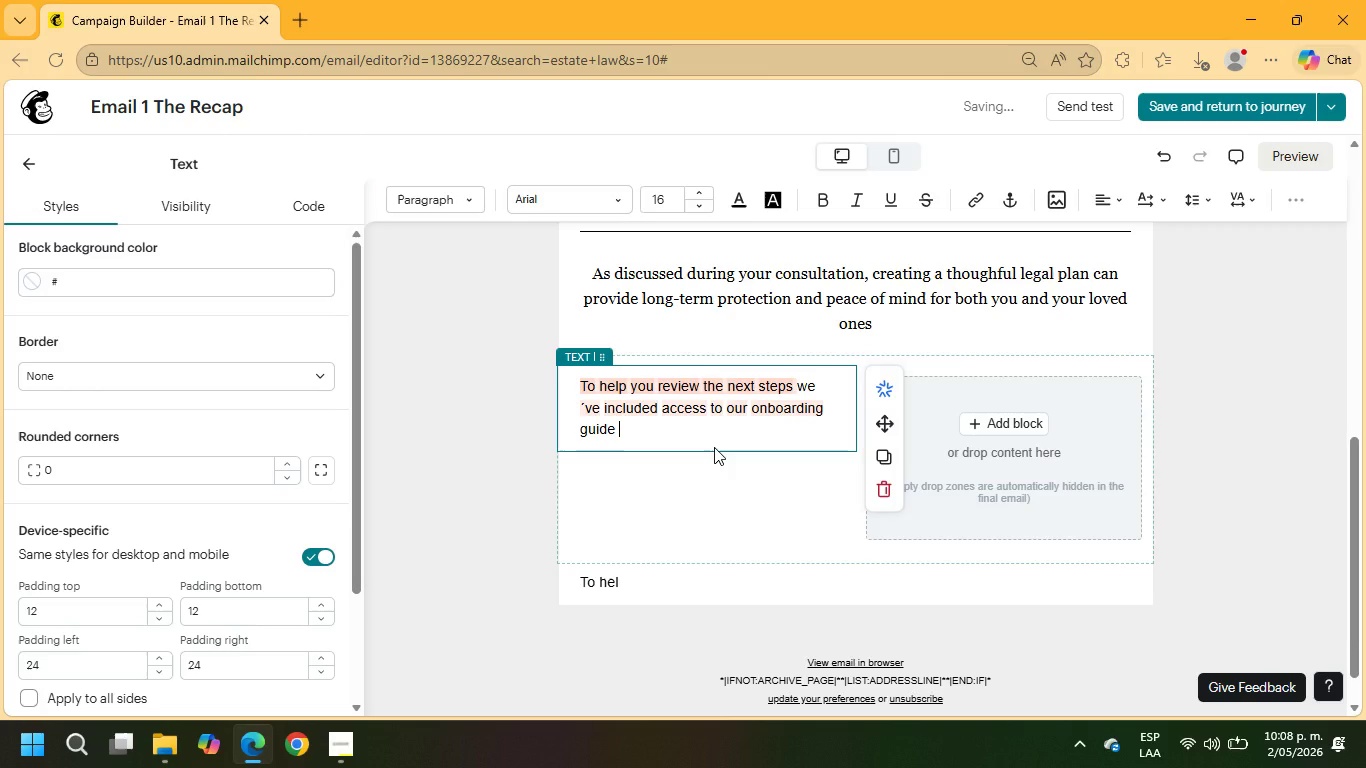 
key(Backspace)
 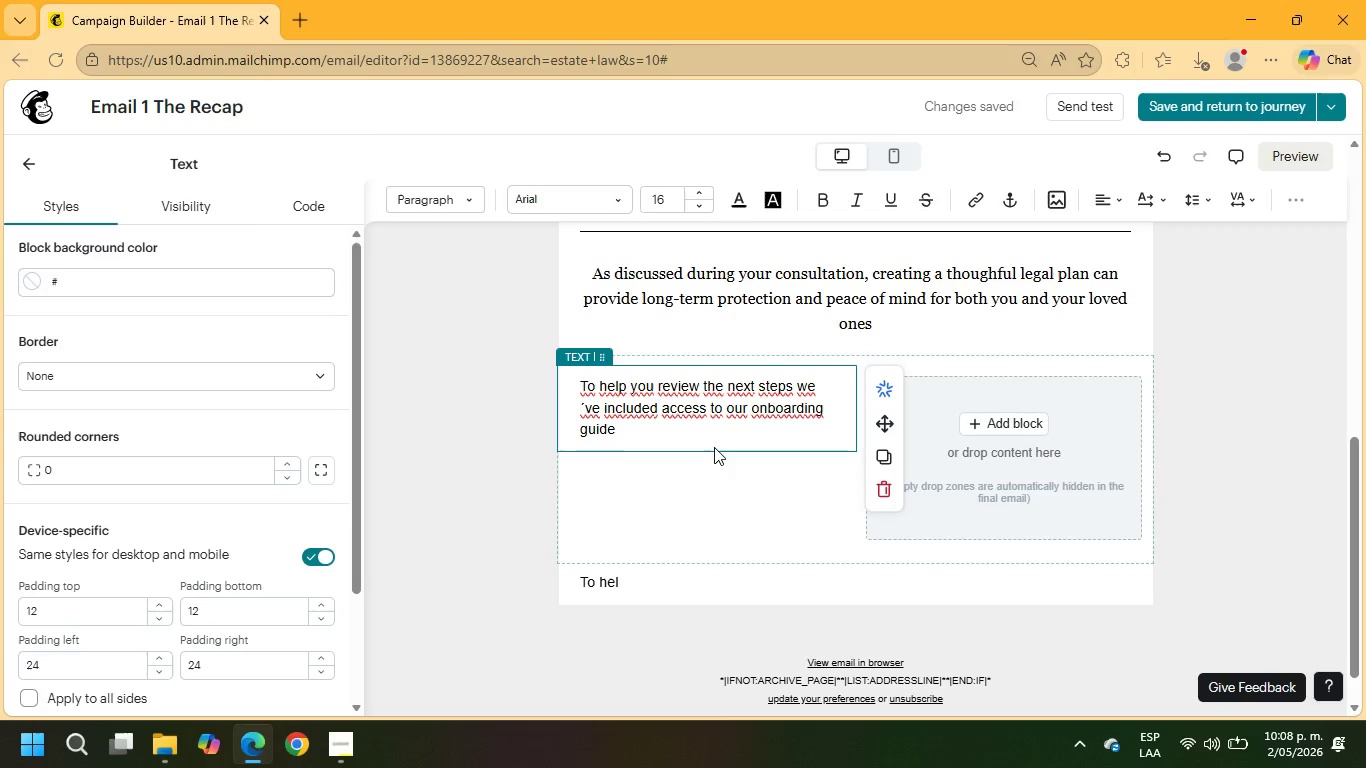 
wait(5.31)
 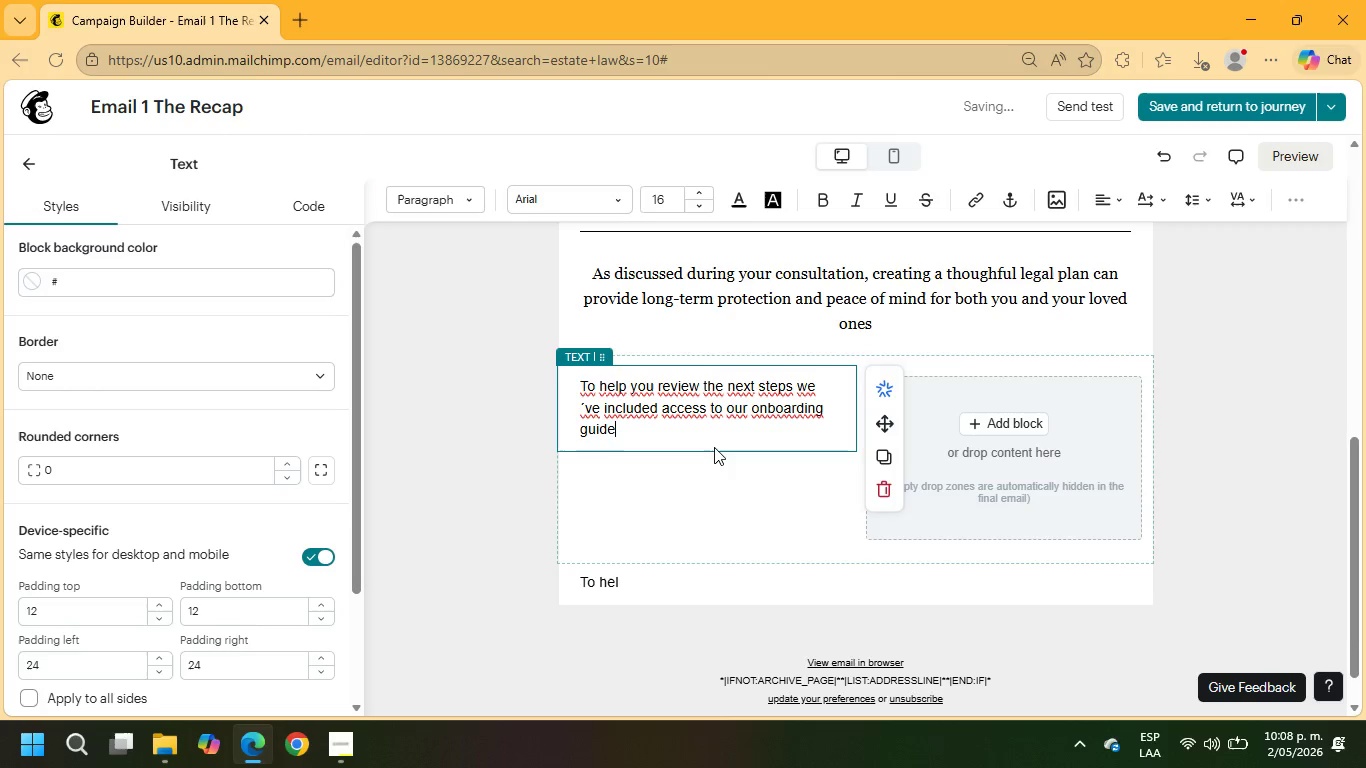 
key(Period)
 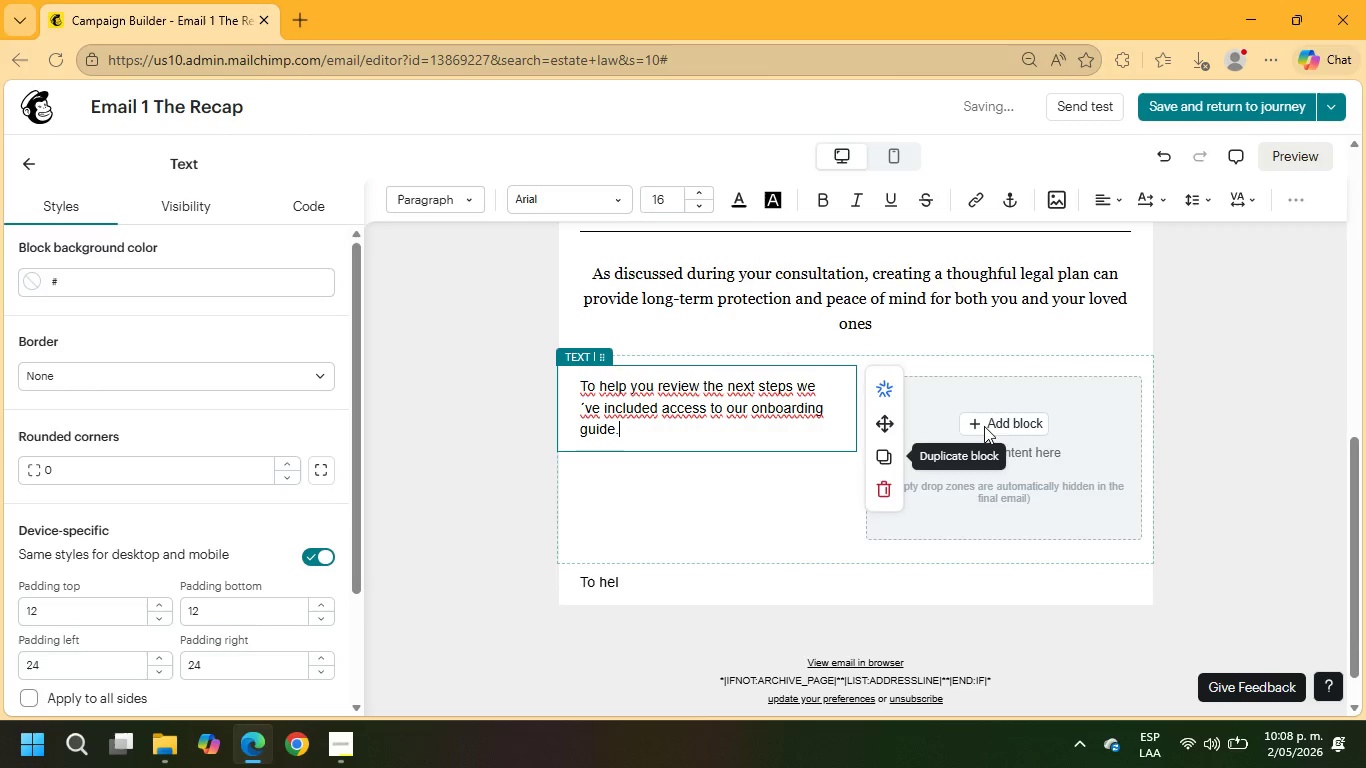 
left_click([1027, 421])
 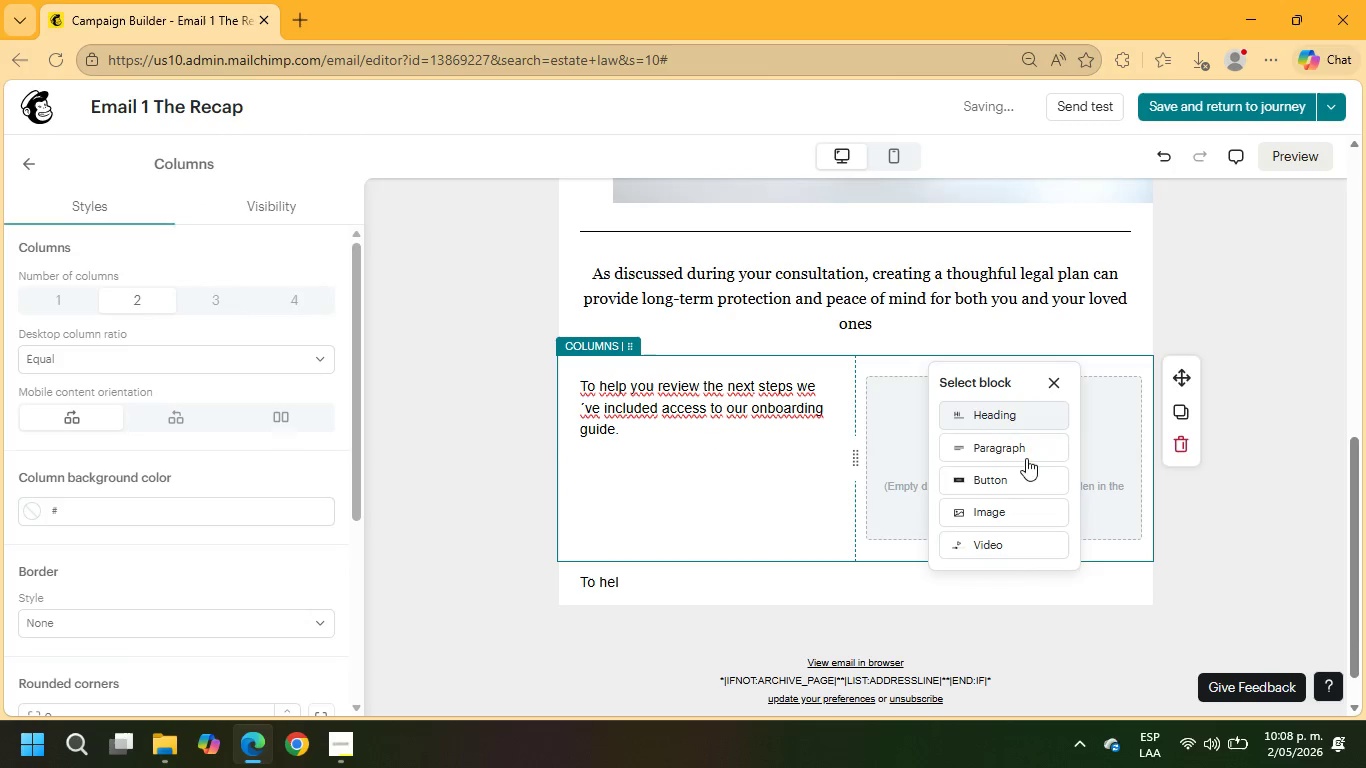 
left_click([1020, 481])
 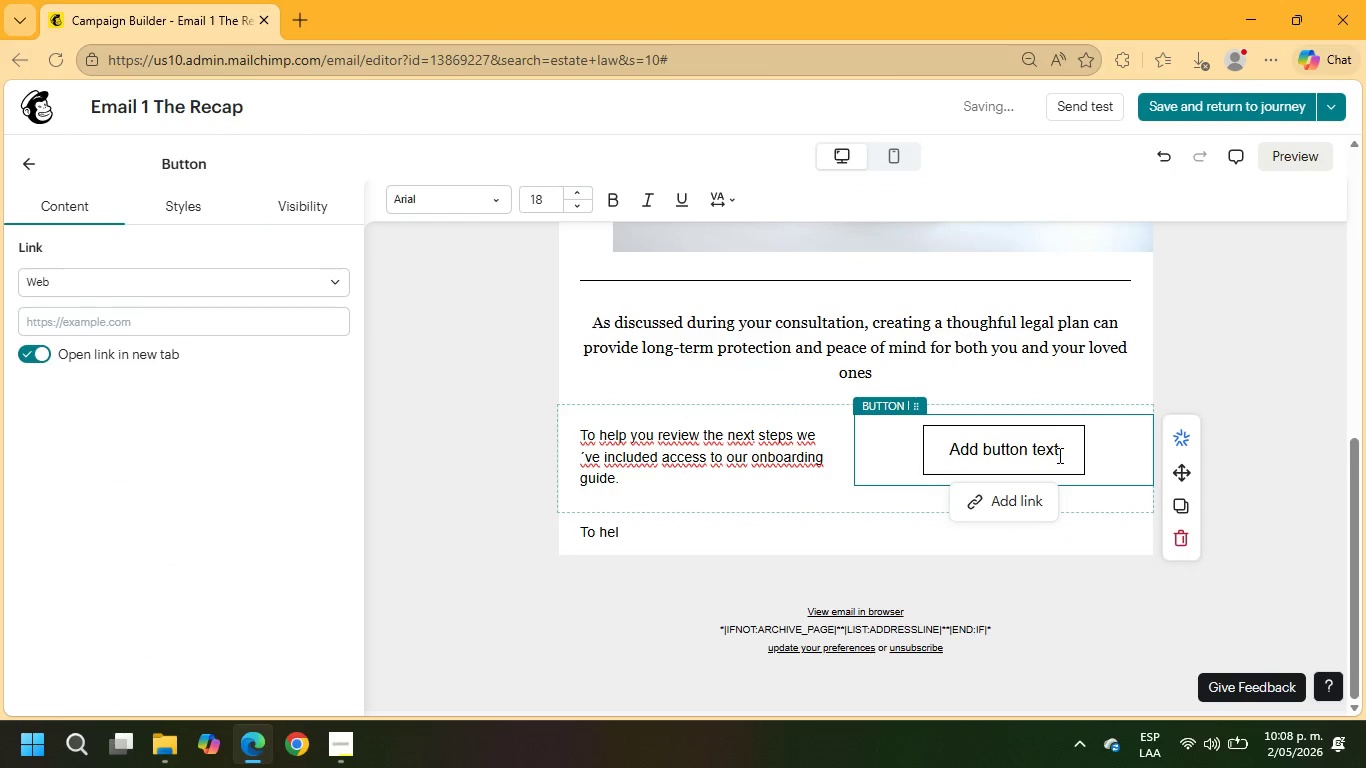 
wait(5.58)
 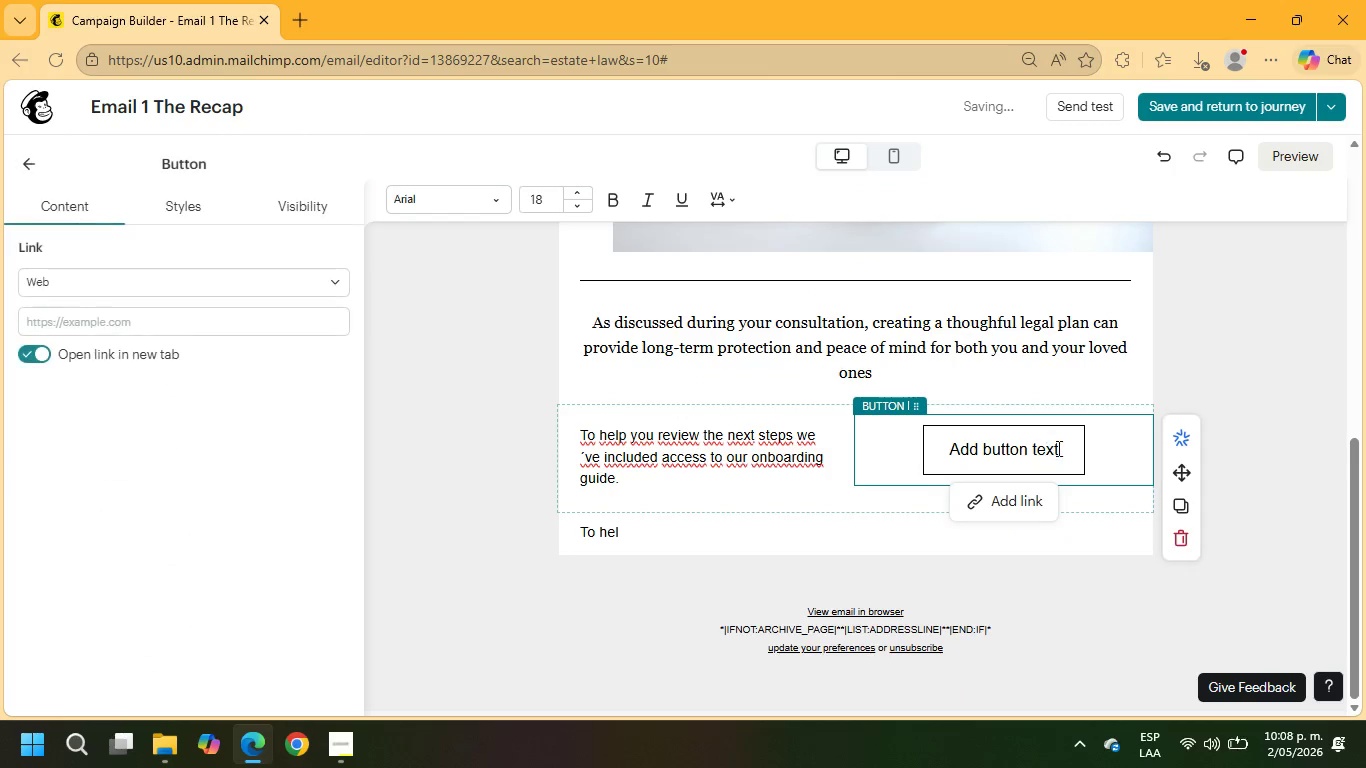 
left_click_drag(start_coordinate=[1056, 450], to_coordinate=[928, 452])
 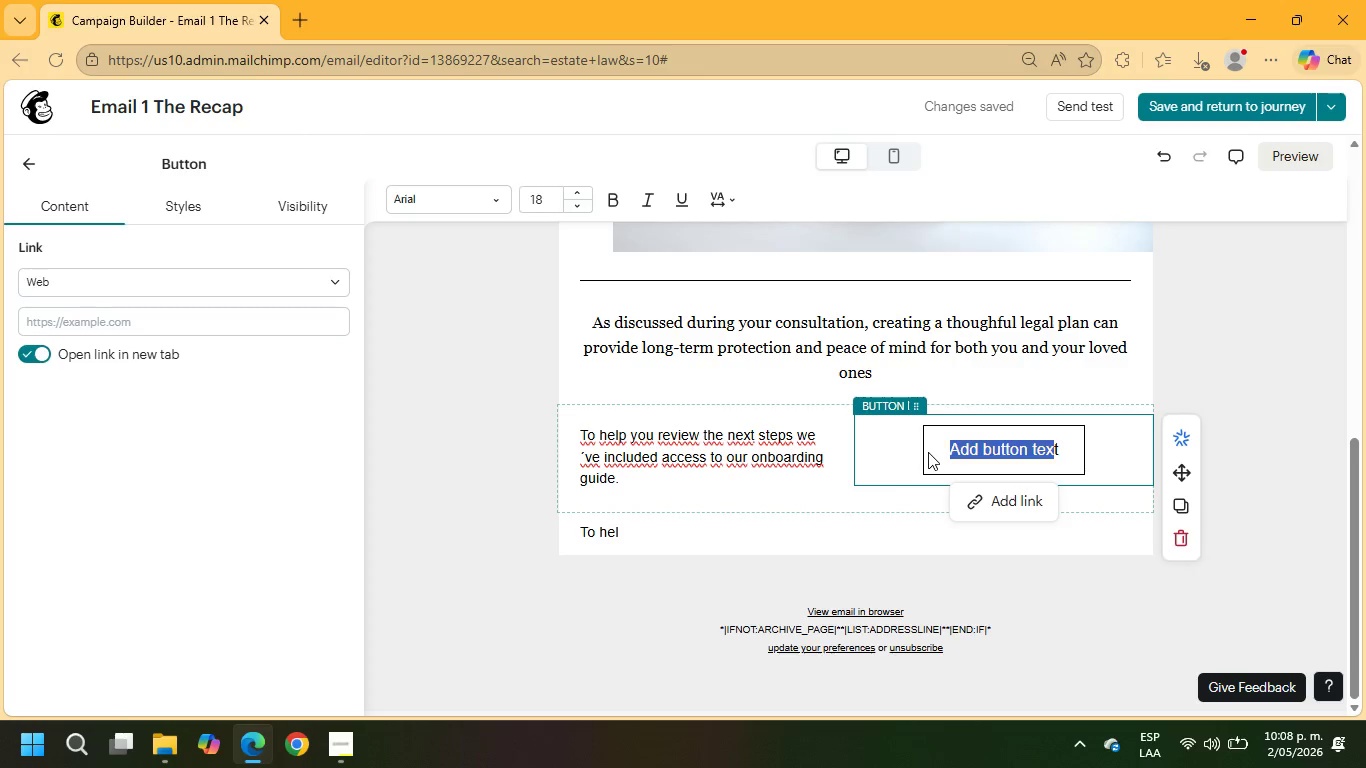 
type(View)
 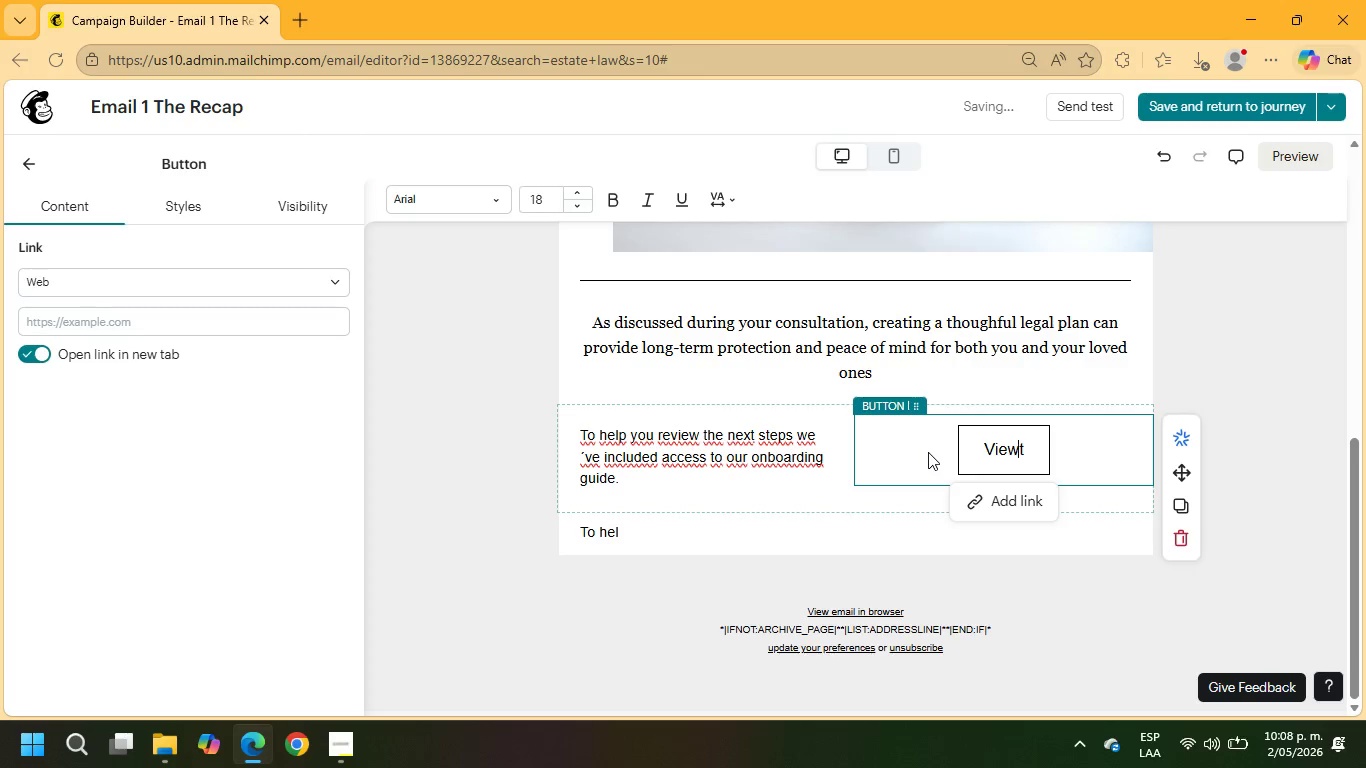 
key(ArrowRight)
 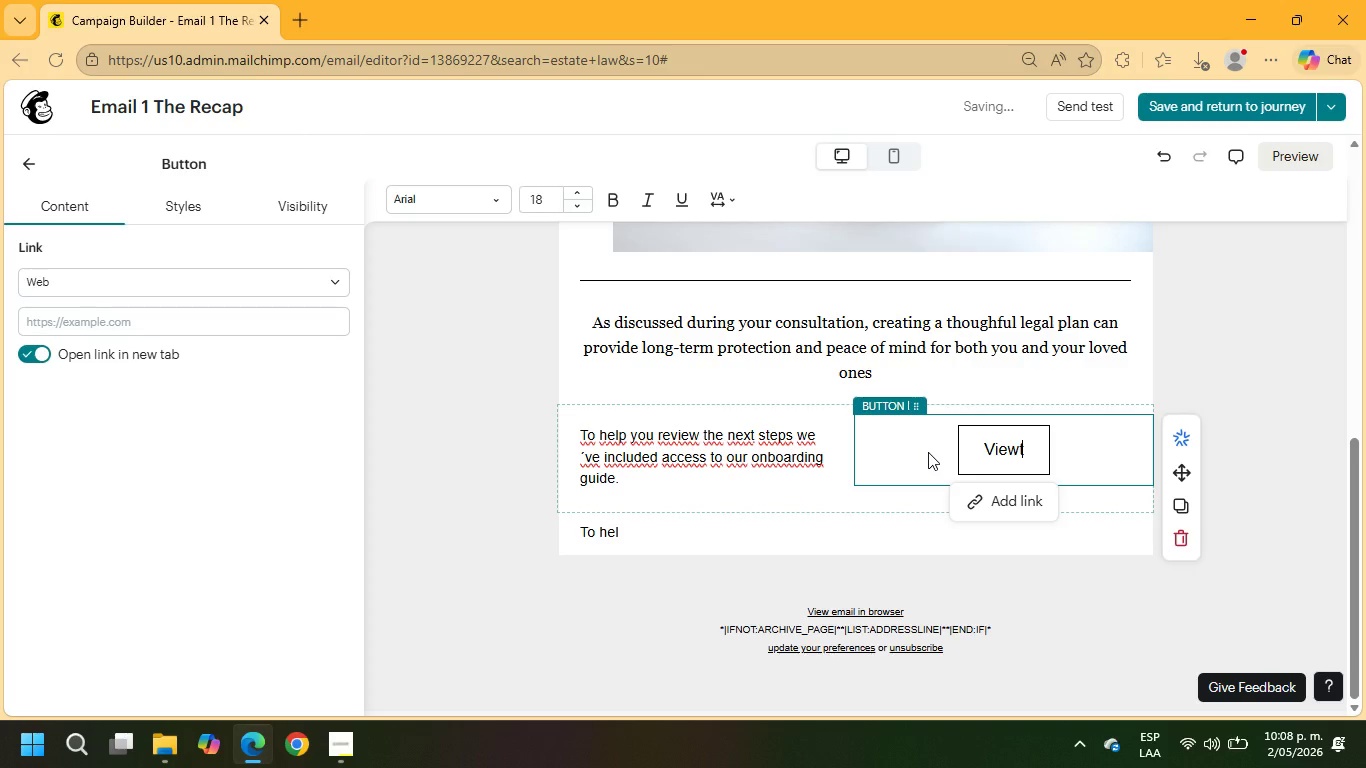 
key(Backspace)
type( Onboarding guide)
 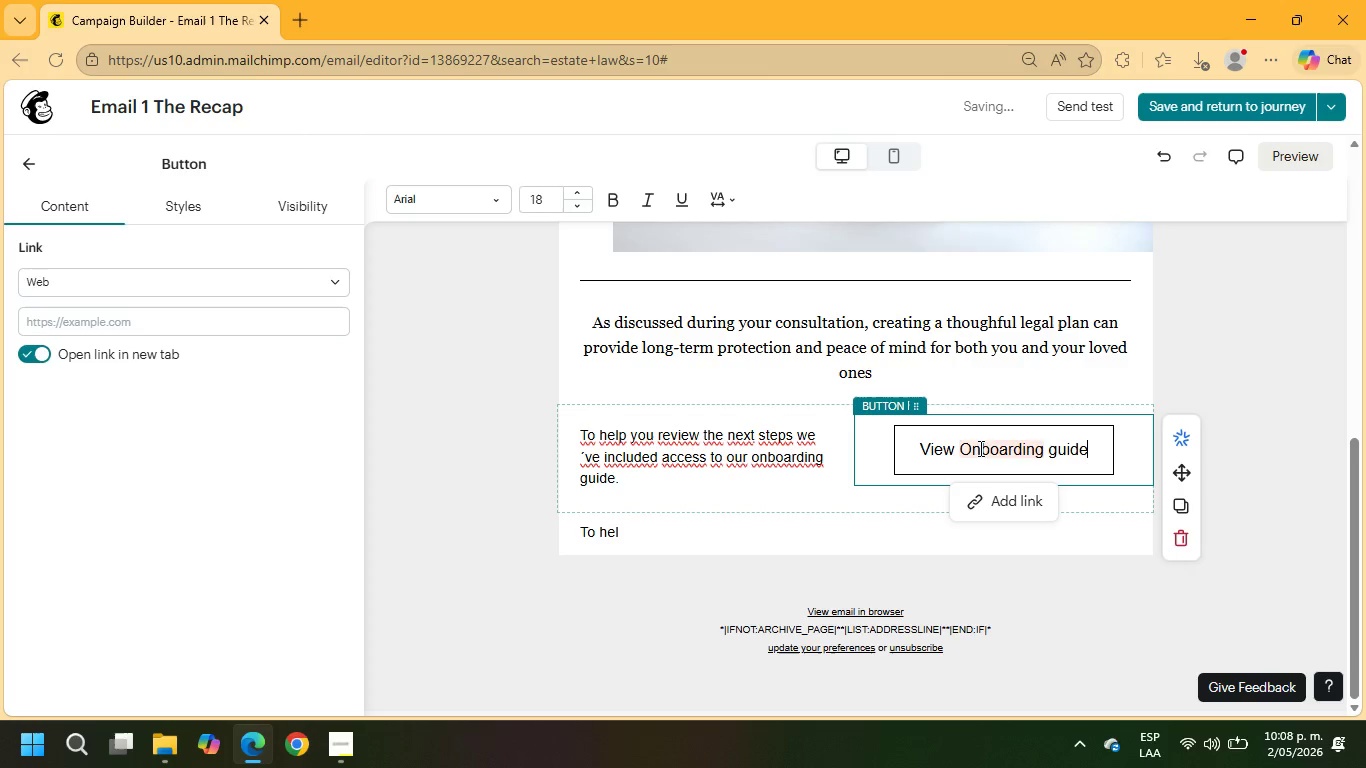 
left_click_drag(start_coordinate=[1086, 448], to_coordinate=[920, 452])
 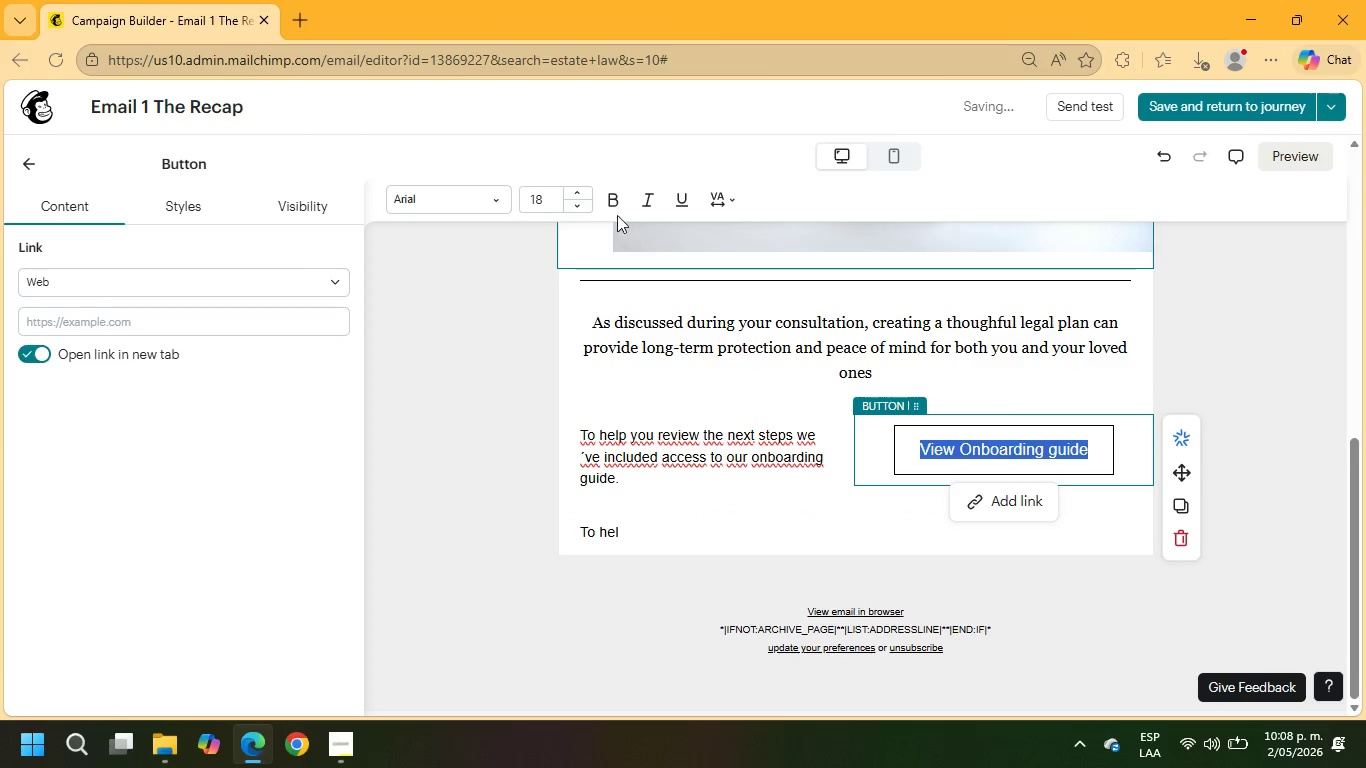 
left_click([608, 207])
 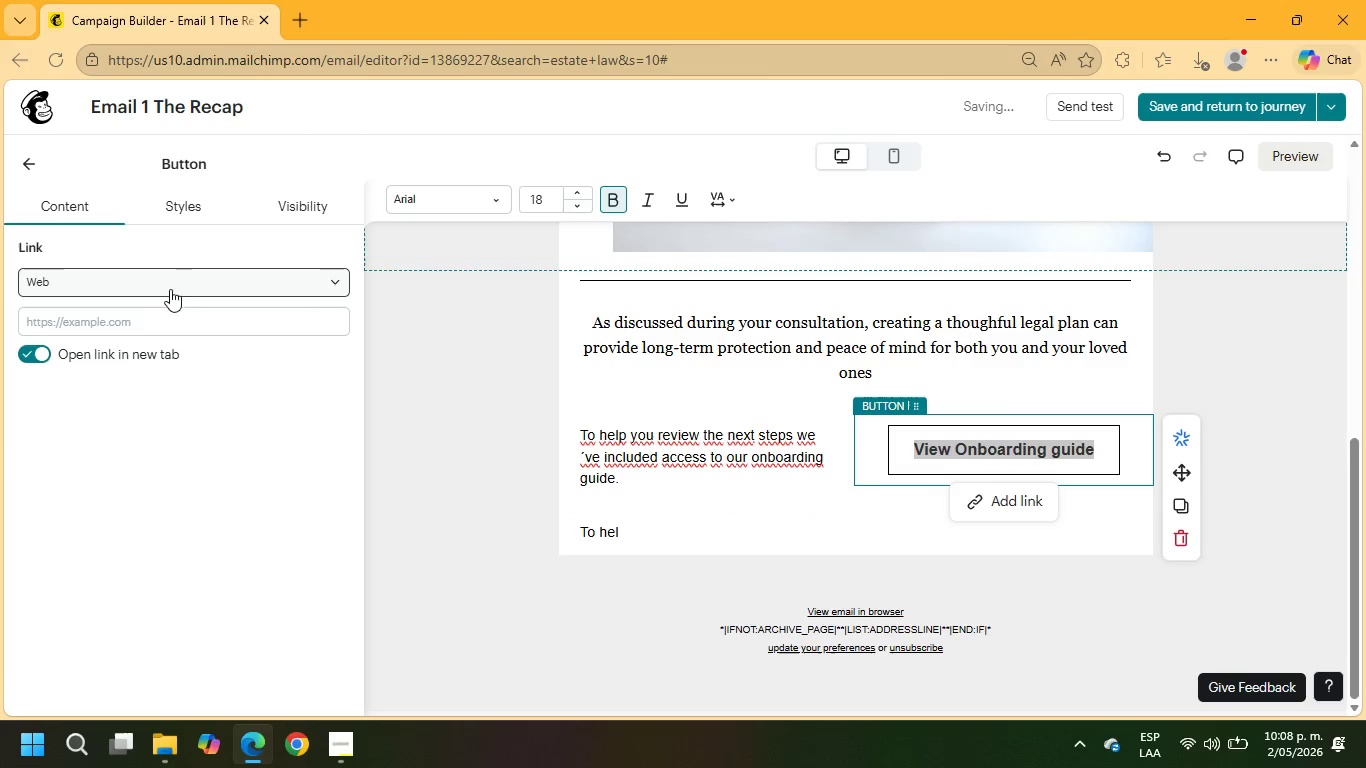 
left_click([174, 203])
 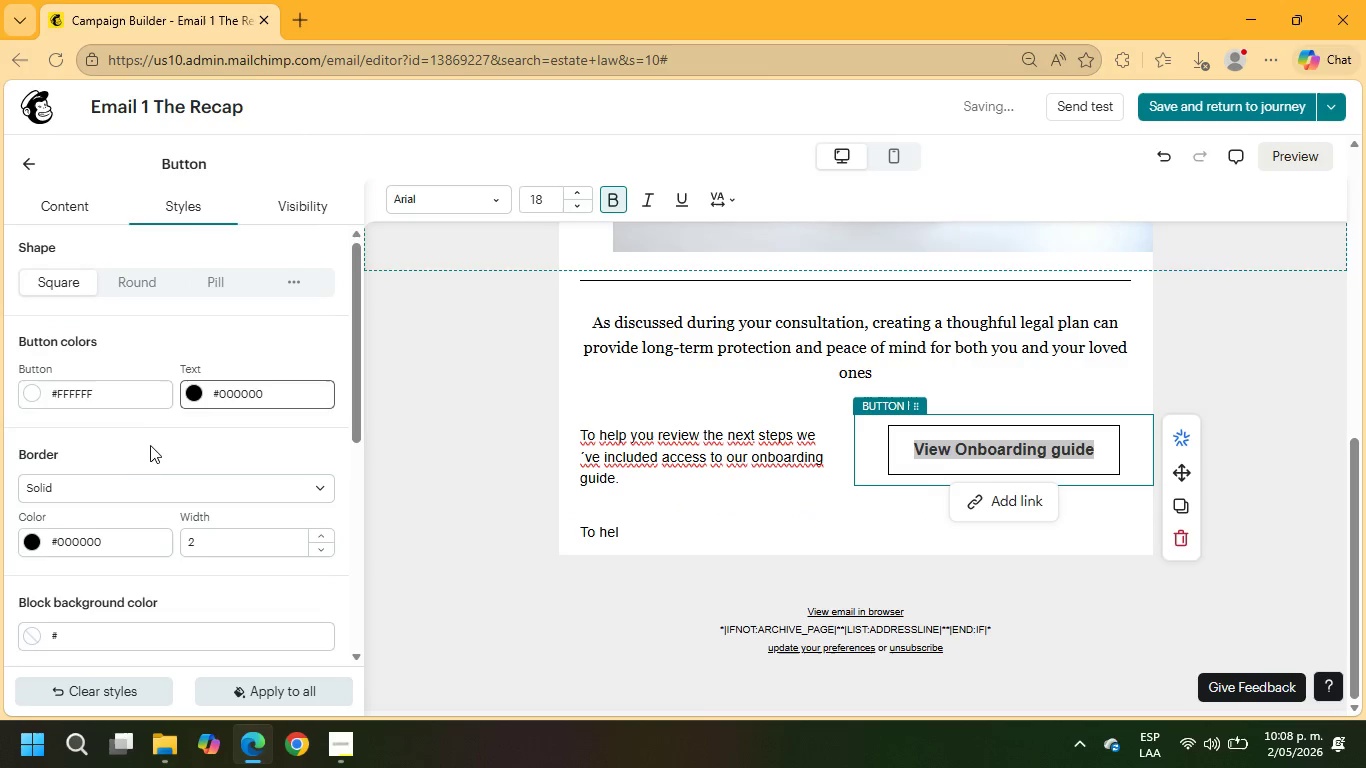 
left_click([88, 405])
 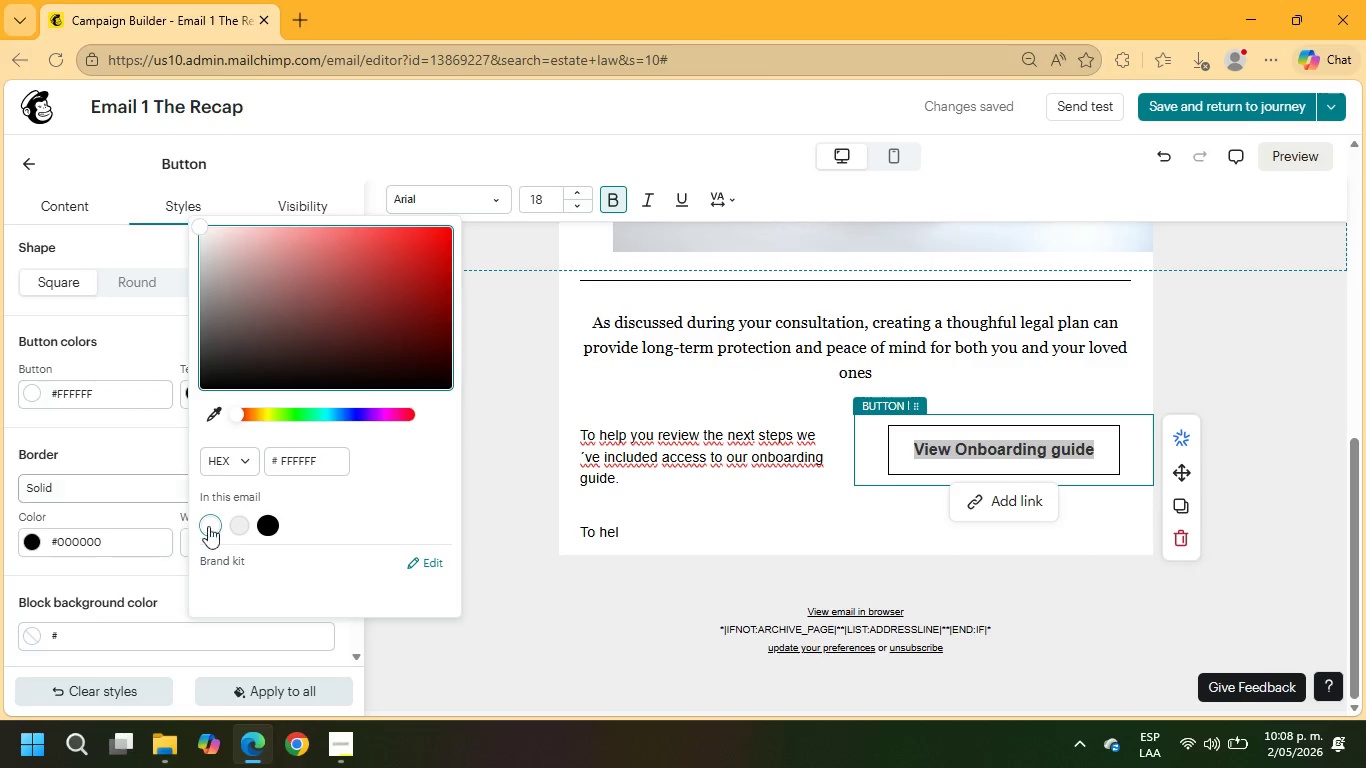 
left_click([246, 526])
 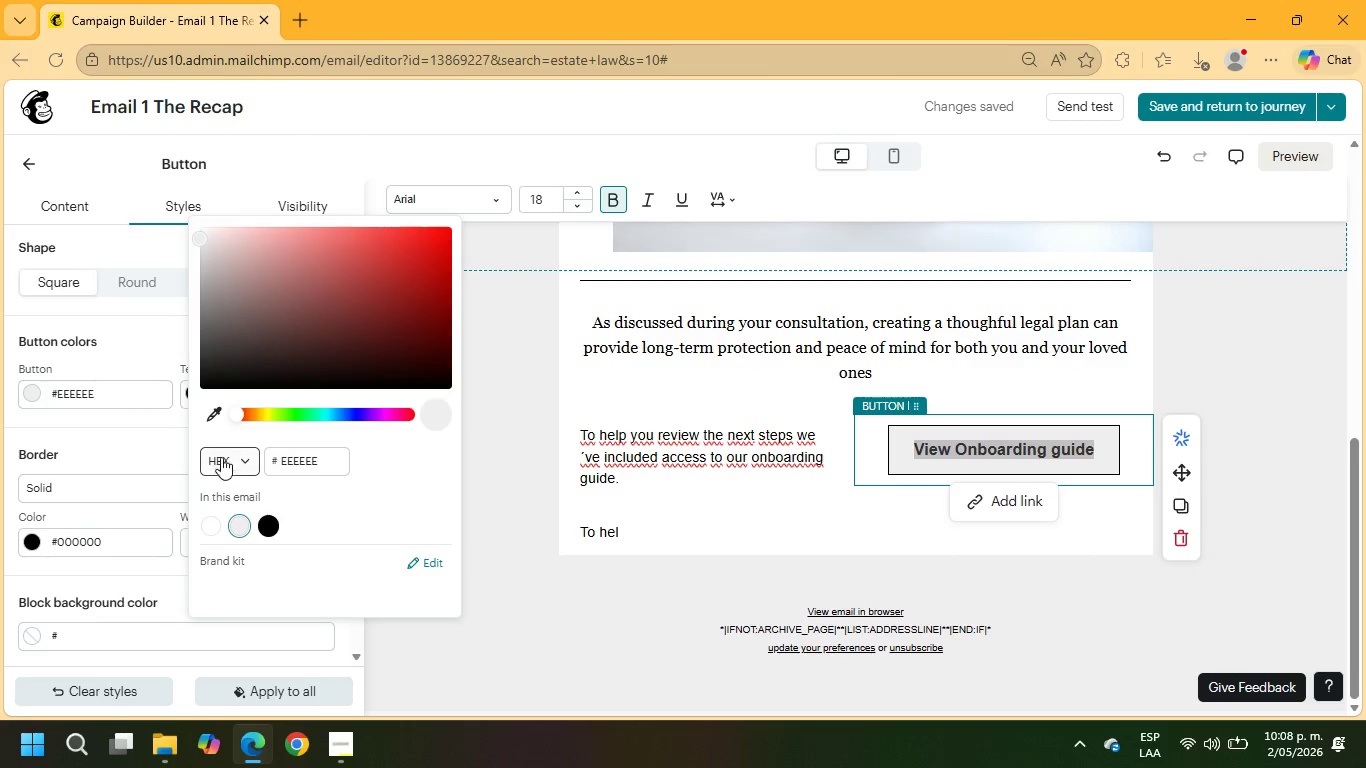 
wait(5.12)
 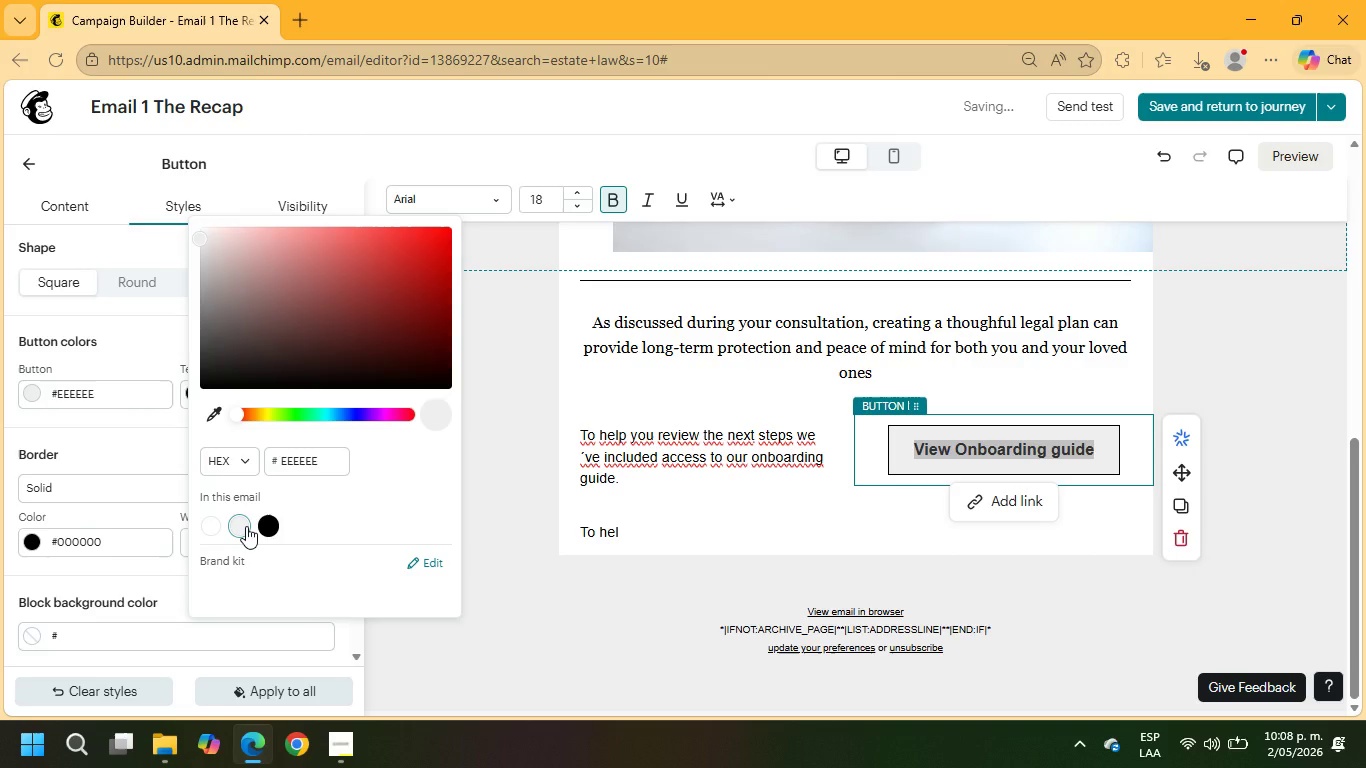 
left_click_drag(start_coordinate=[198, 239], to_coordinate=[209, 277])
 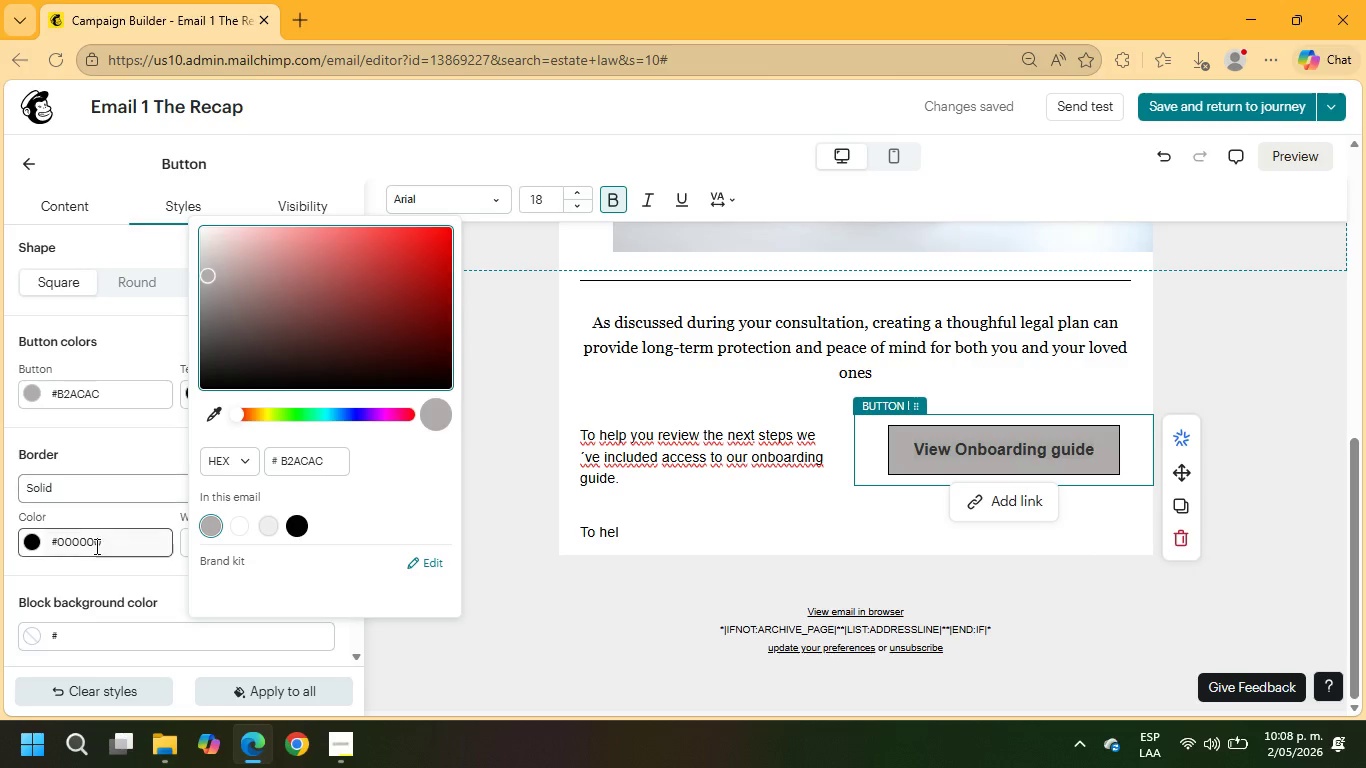 
left_click([95, 546])
 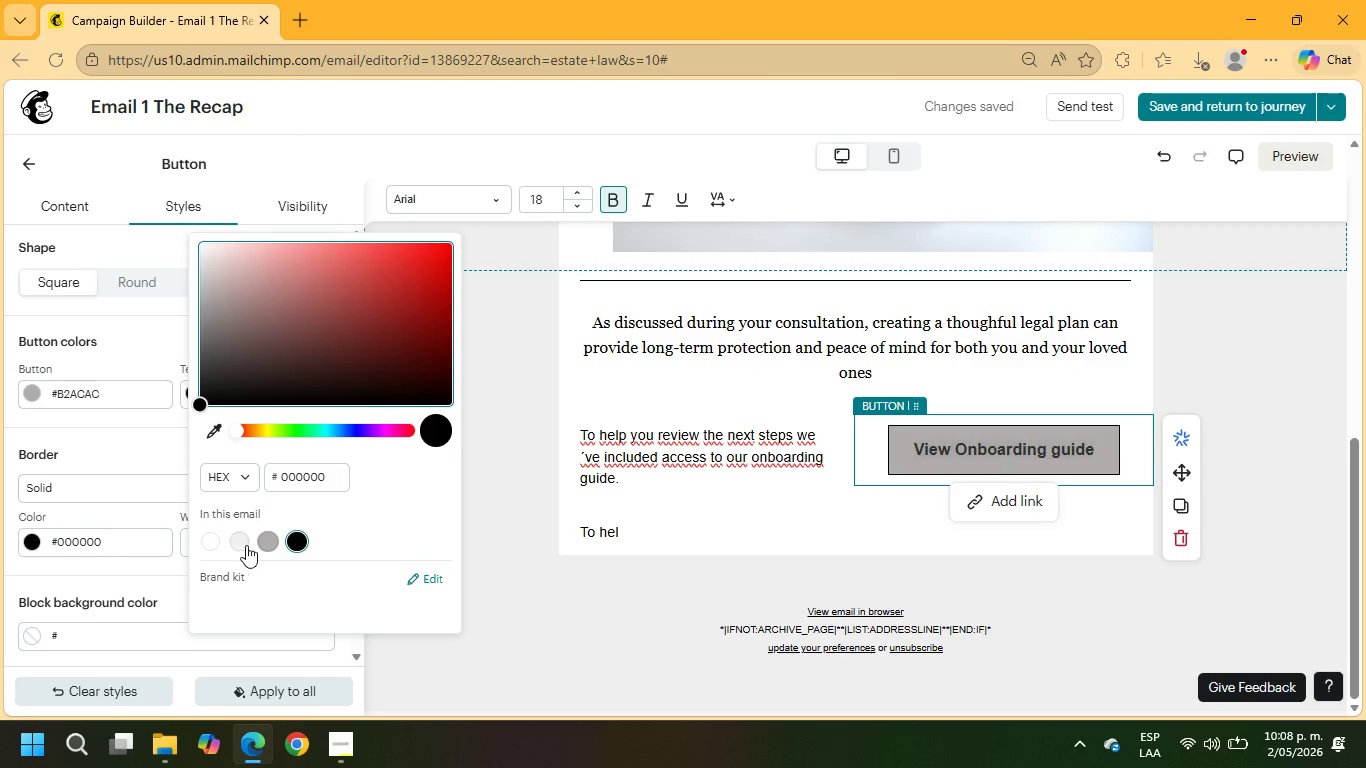 
left_click([261, 542])
 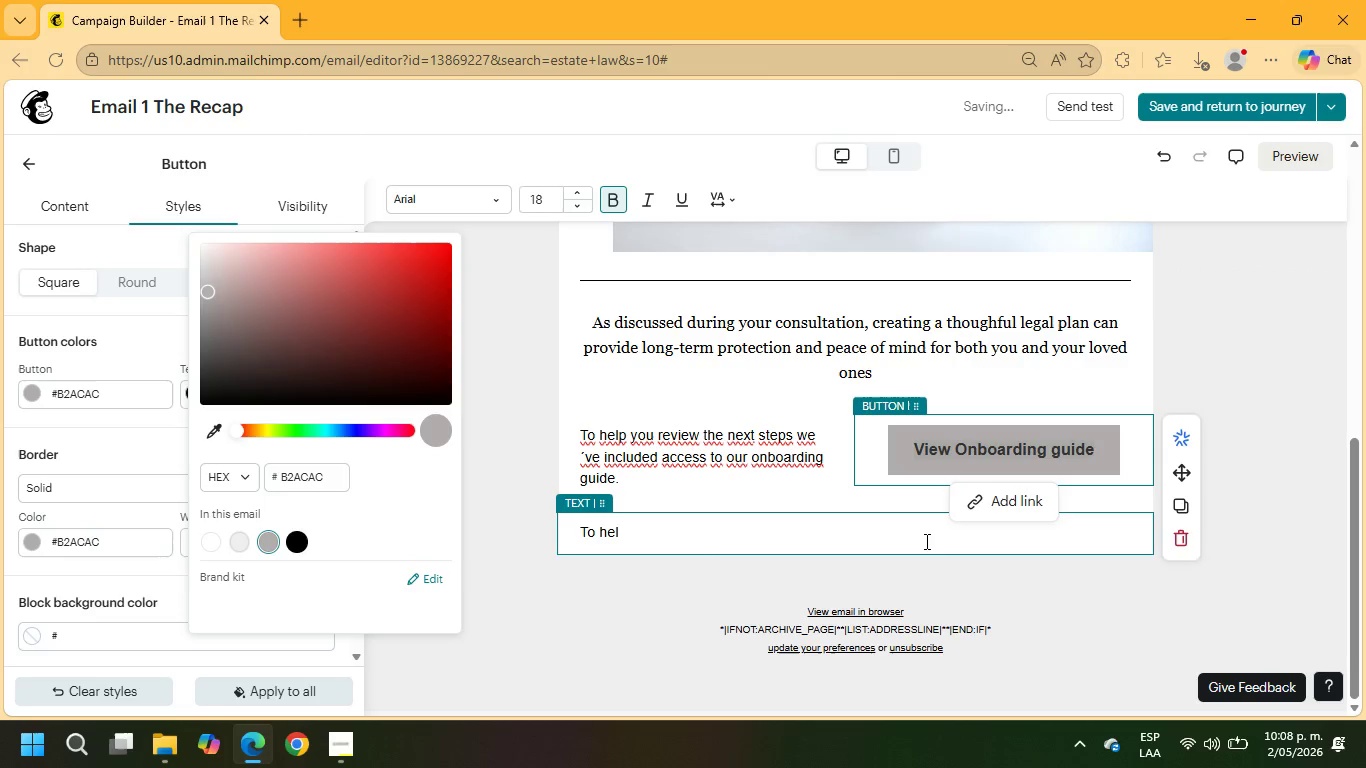 
left_click([957, 449])
 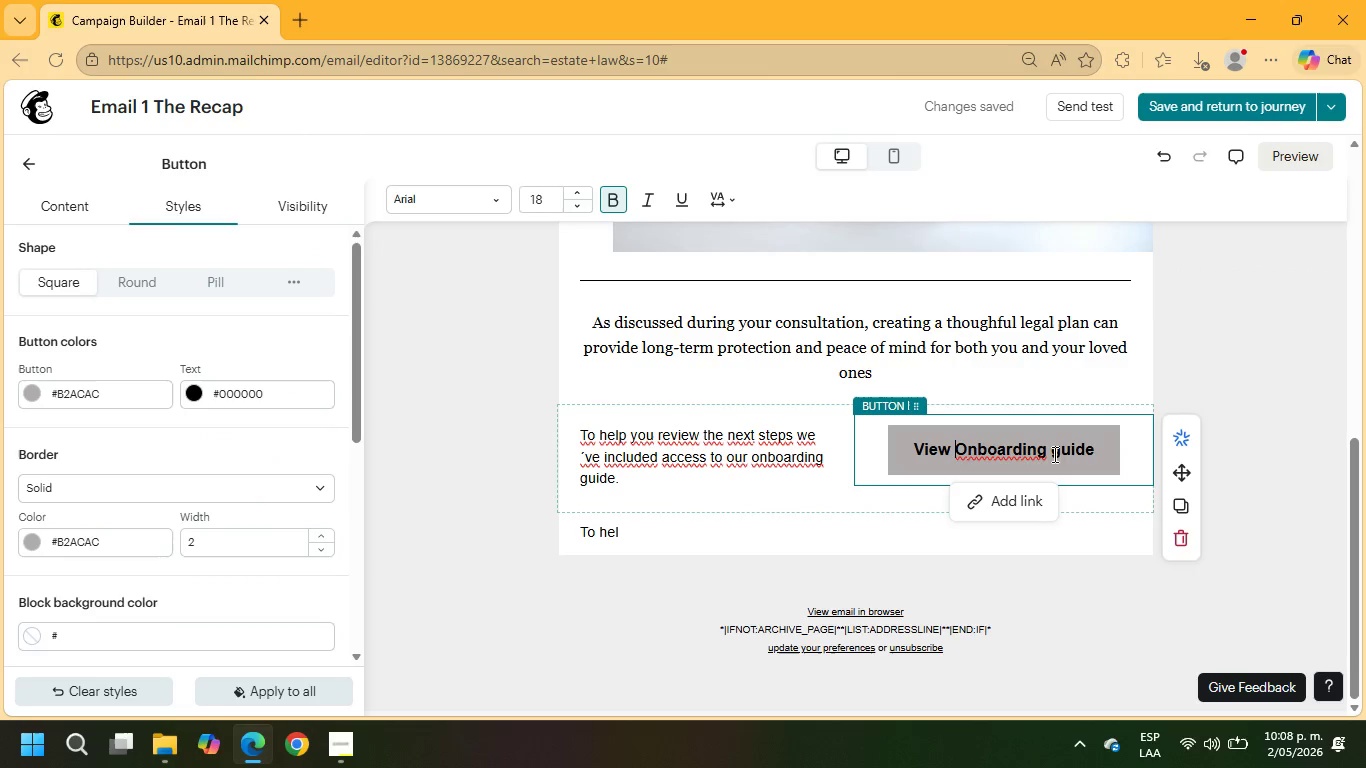 
right_click([1030, 449])
 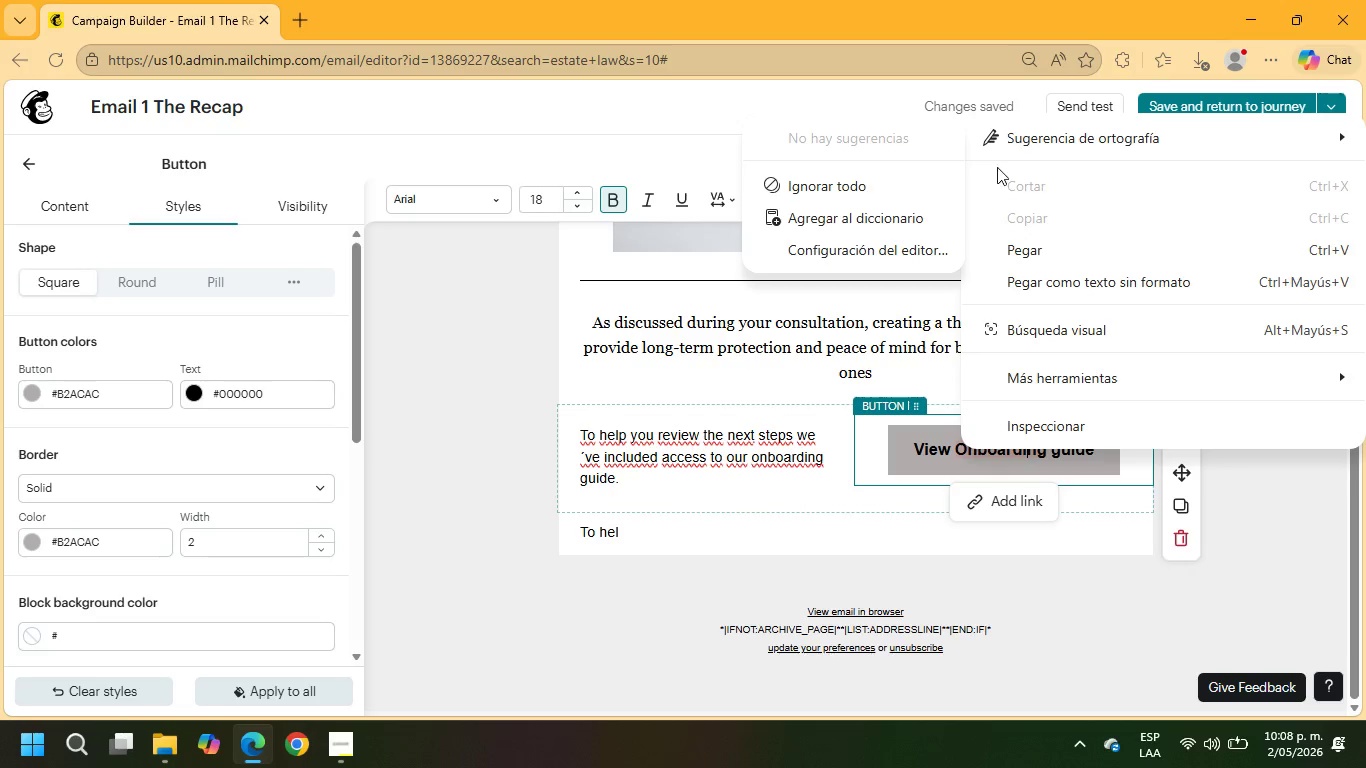 
left_click([889, 196])
 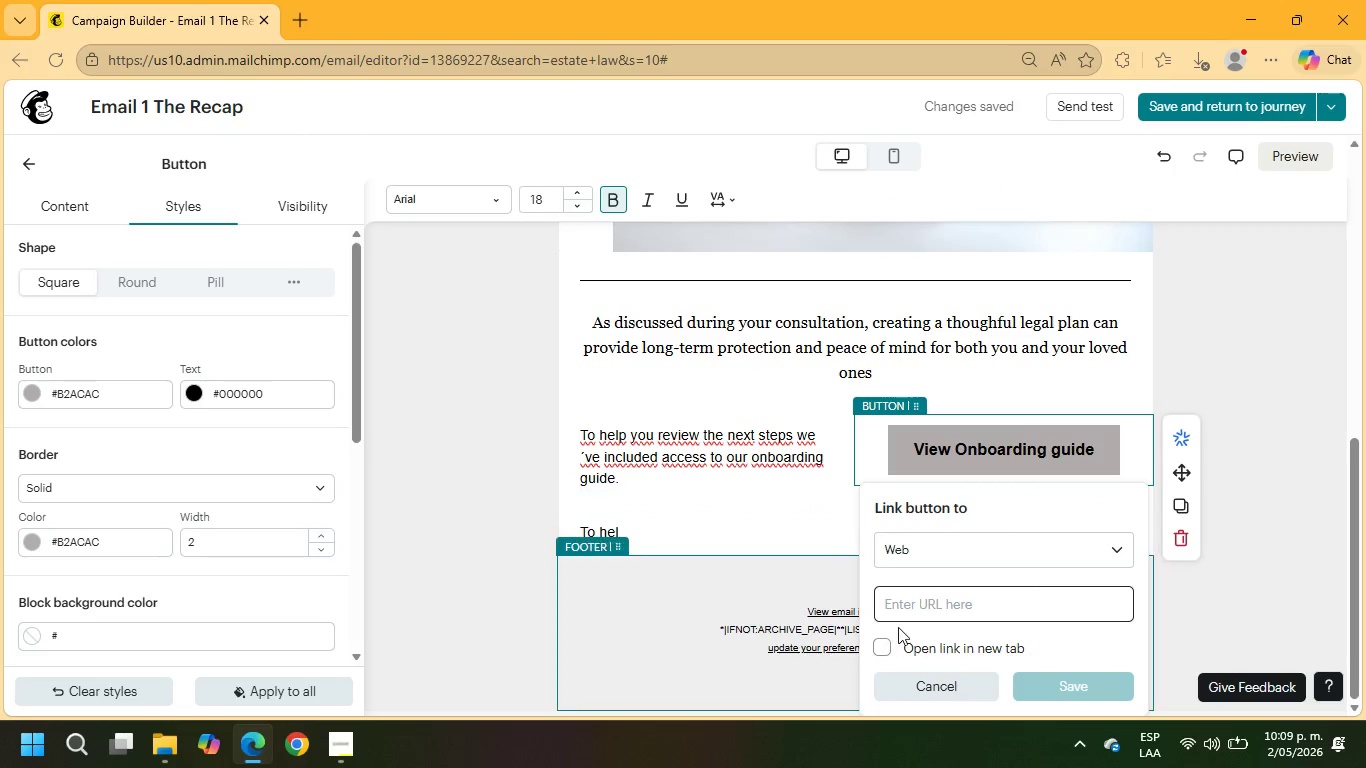 
type(example.com)
 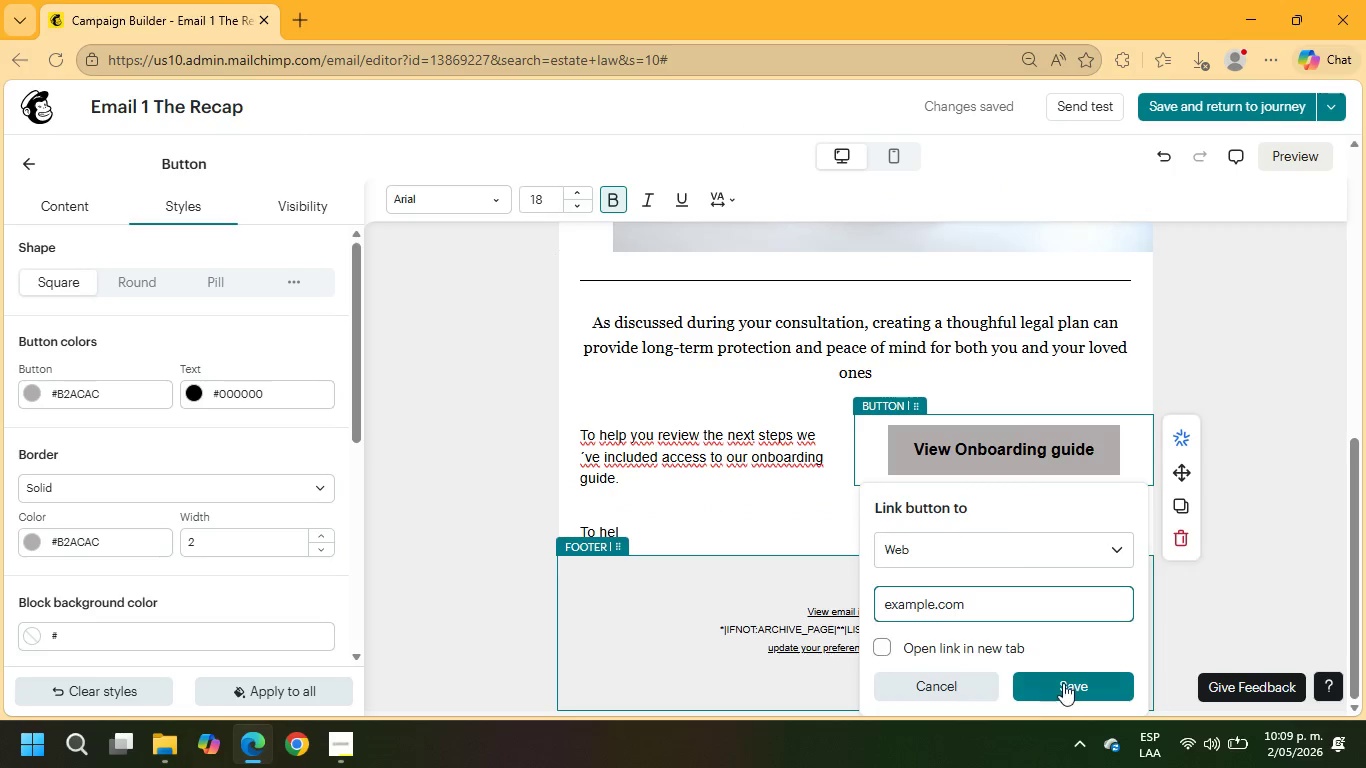 
left_click([1064, 683])
 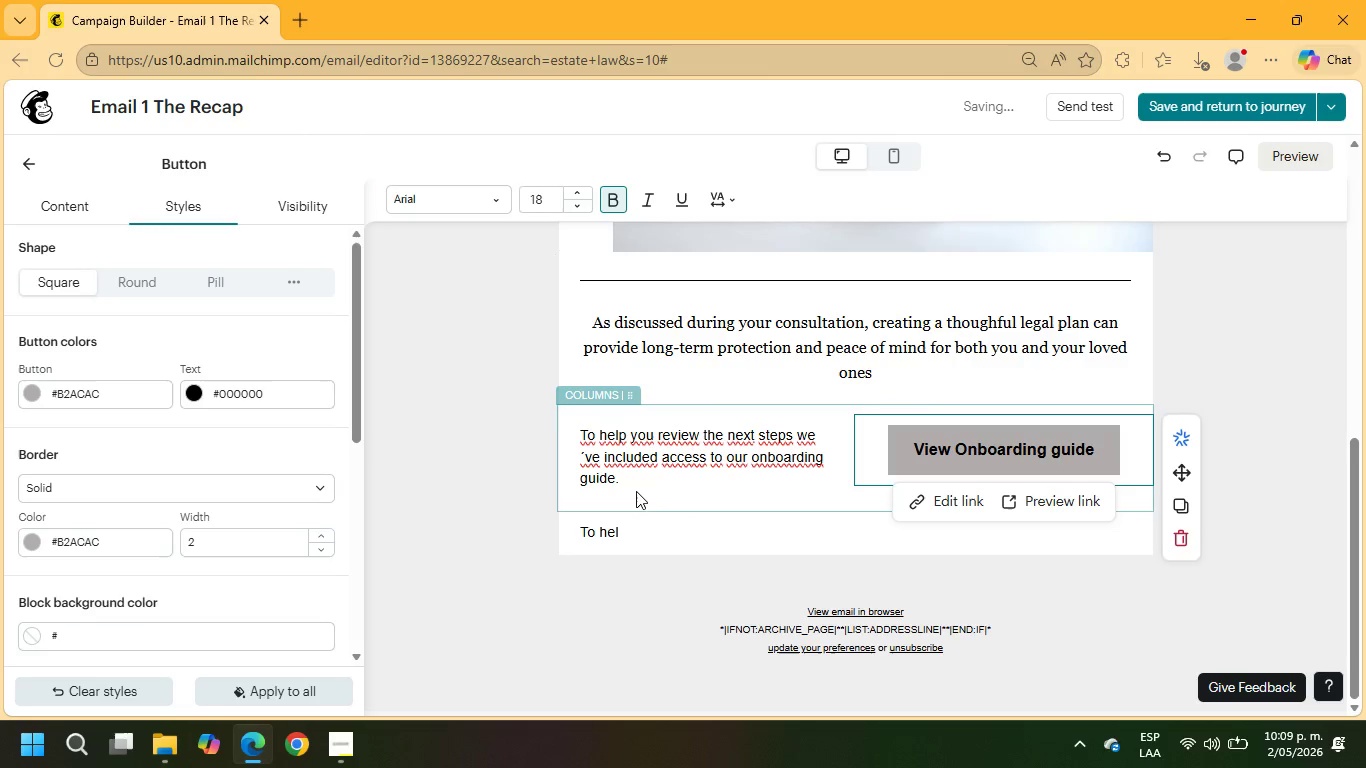 
left_click_drag(start_coordinate=[628, 486], to_coordinate=[564, 430])
 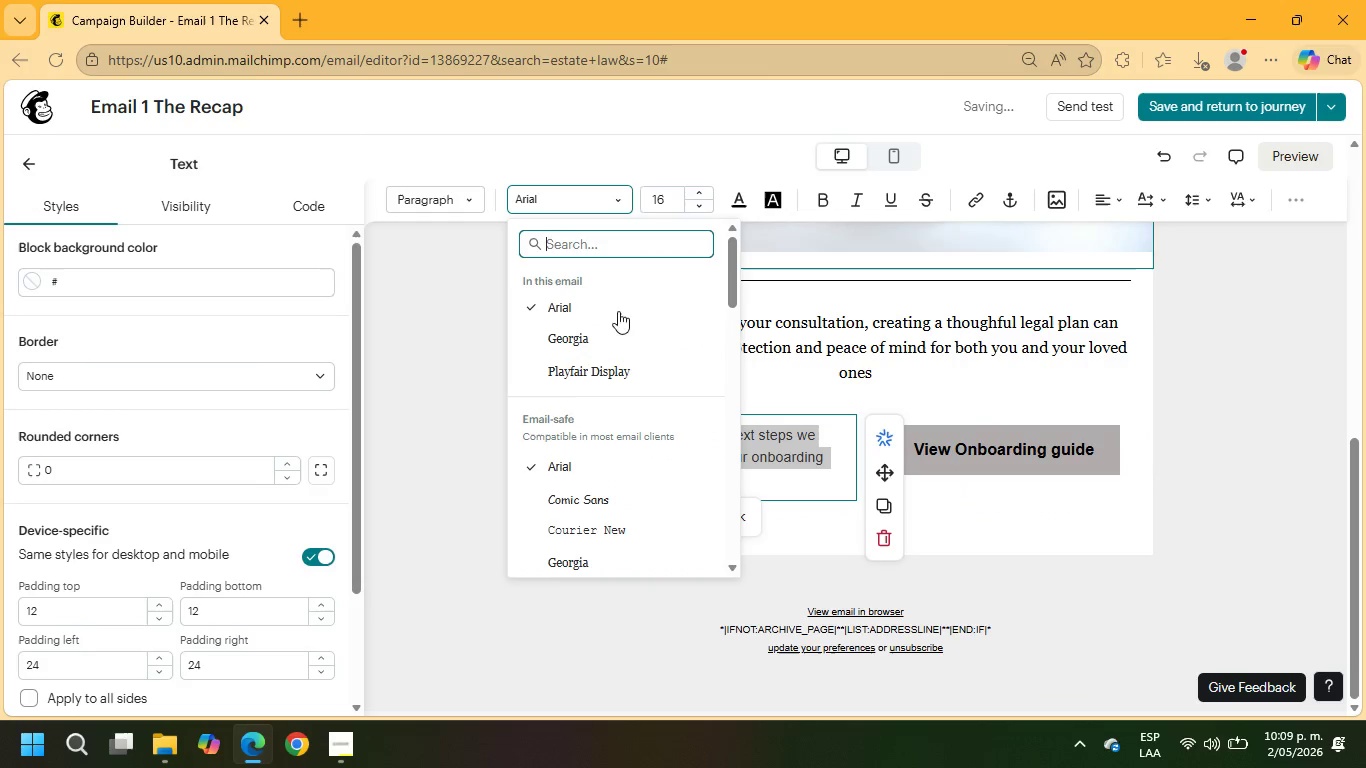 
left_click([614, 367])
 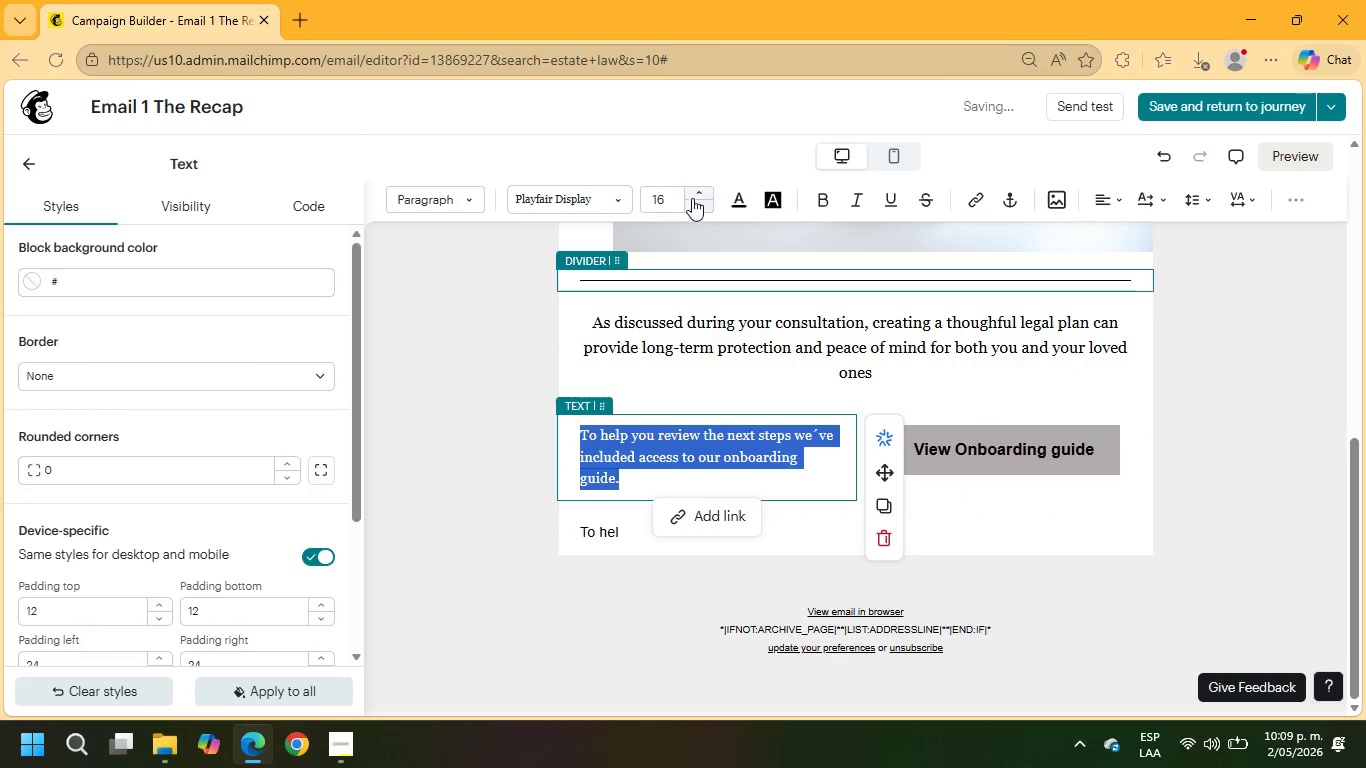 
left_click([671, 196])
 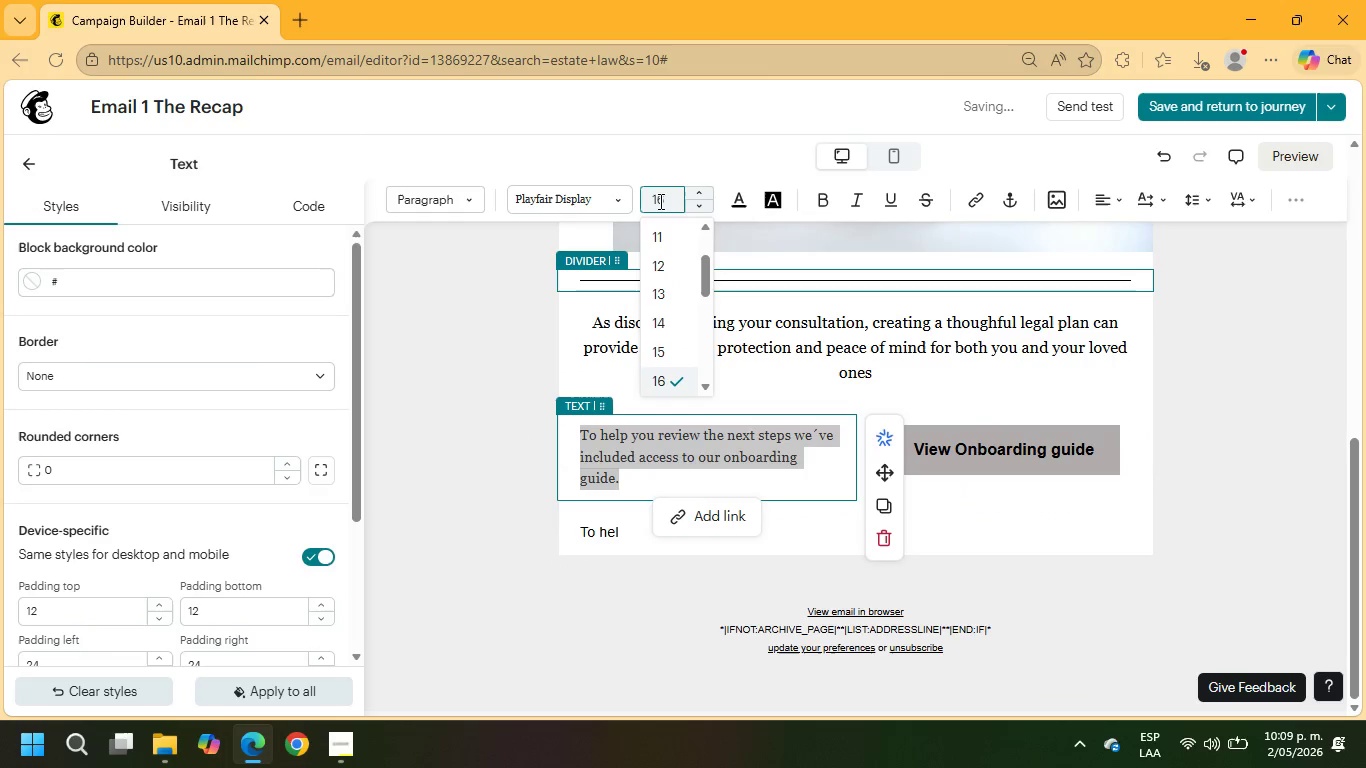 
left_click_drag(start_coordinate=[658, 202], to_coordinate=[664, 202])
 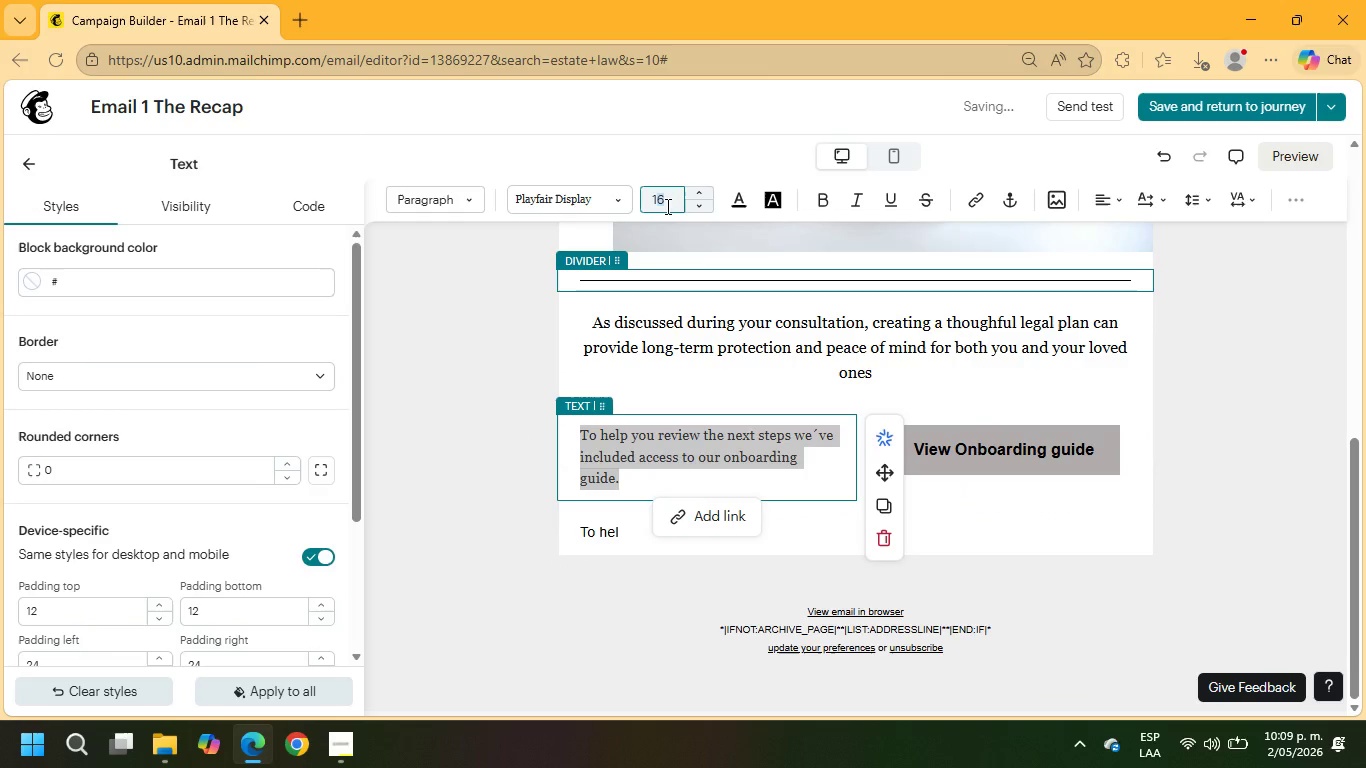 
key(Numpad8)
 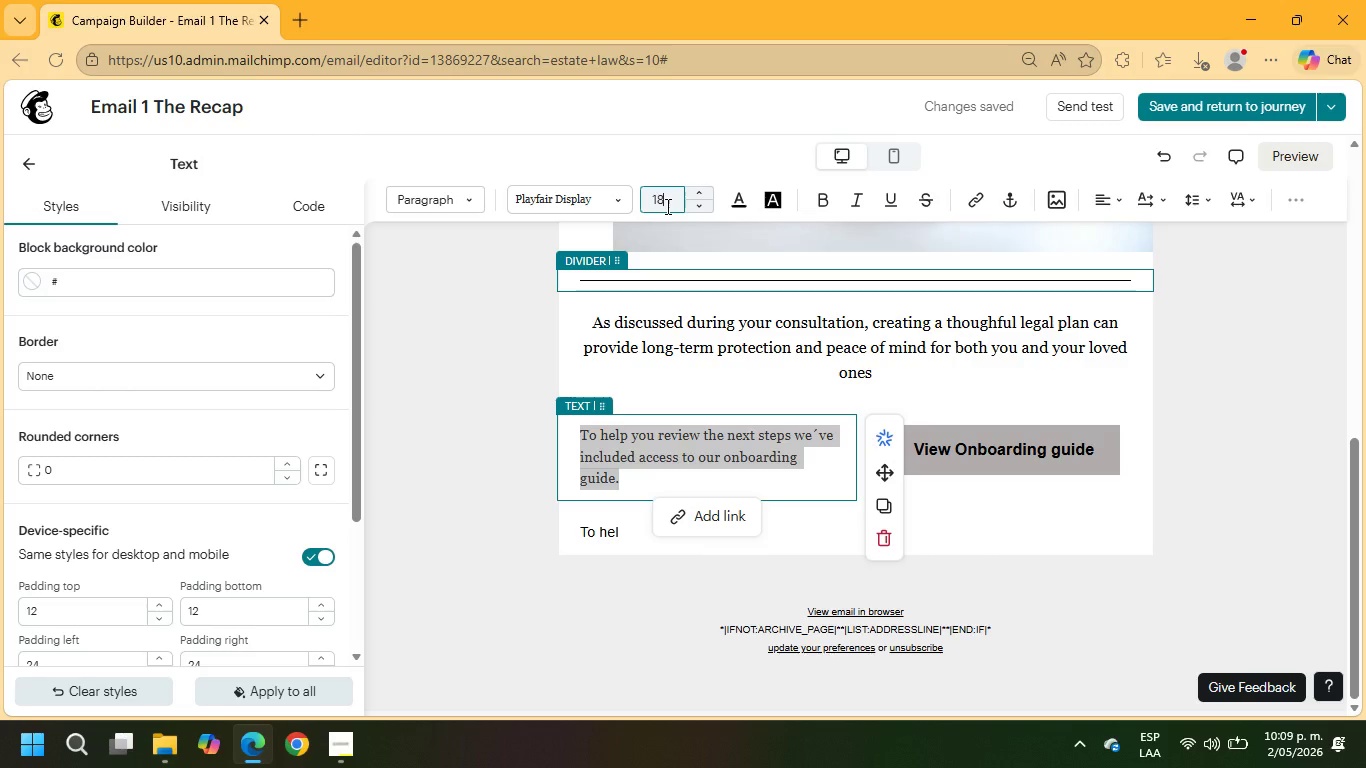 
key(NumpadEnter)
 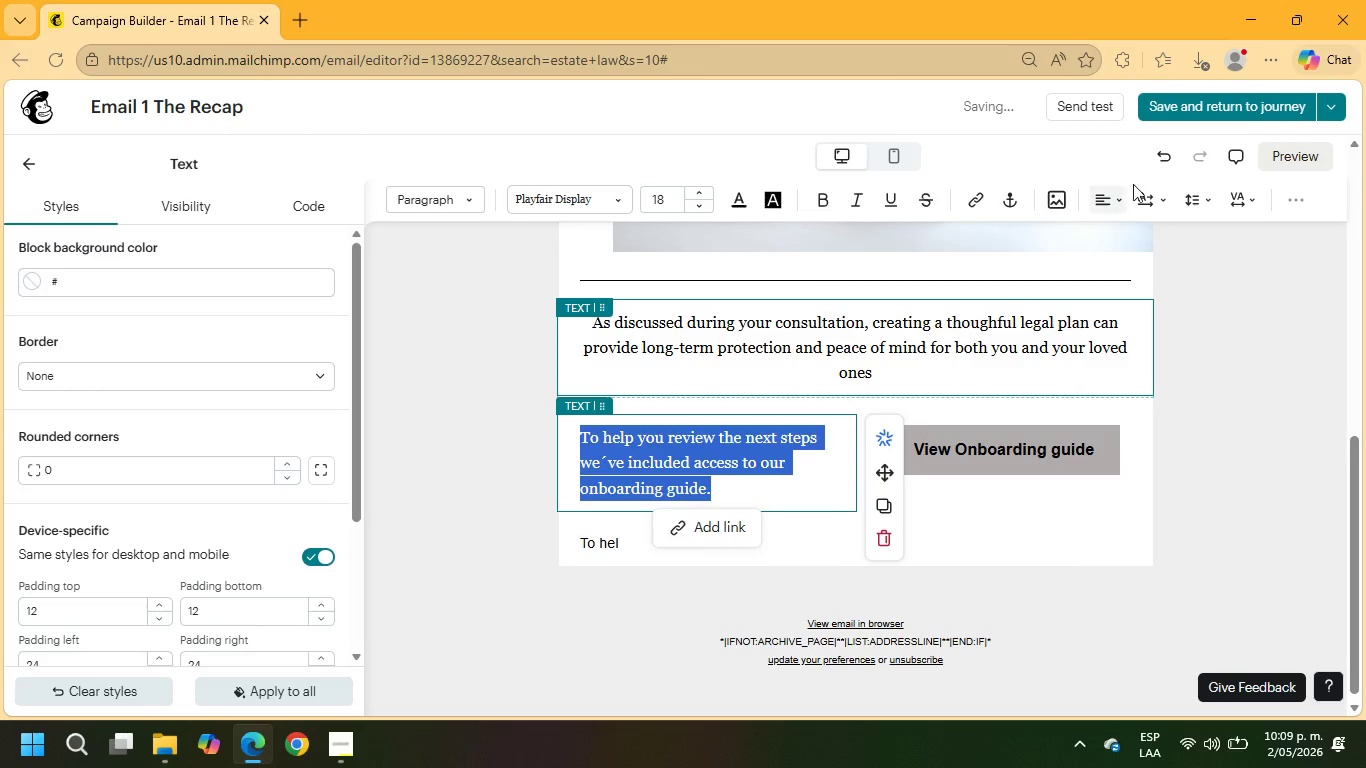 
left_click([1114, 191])
 